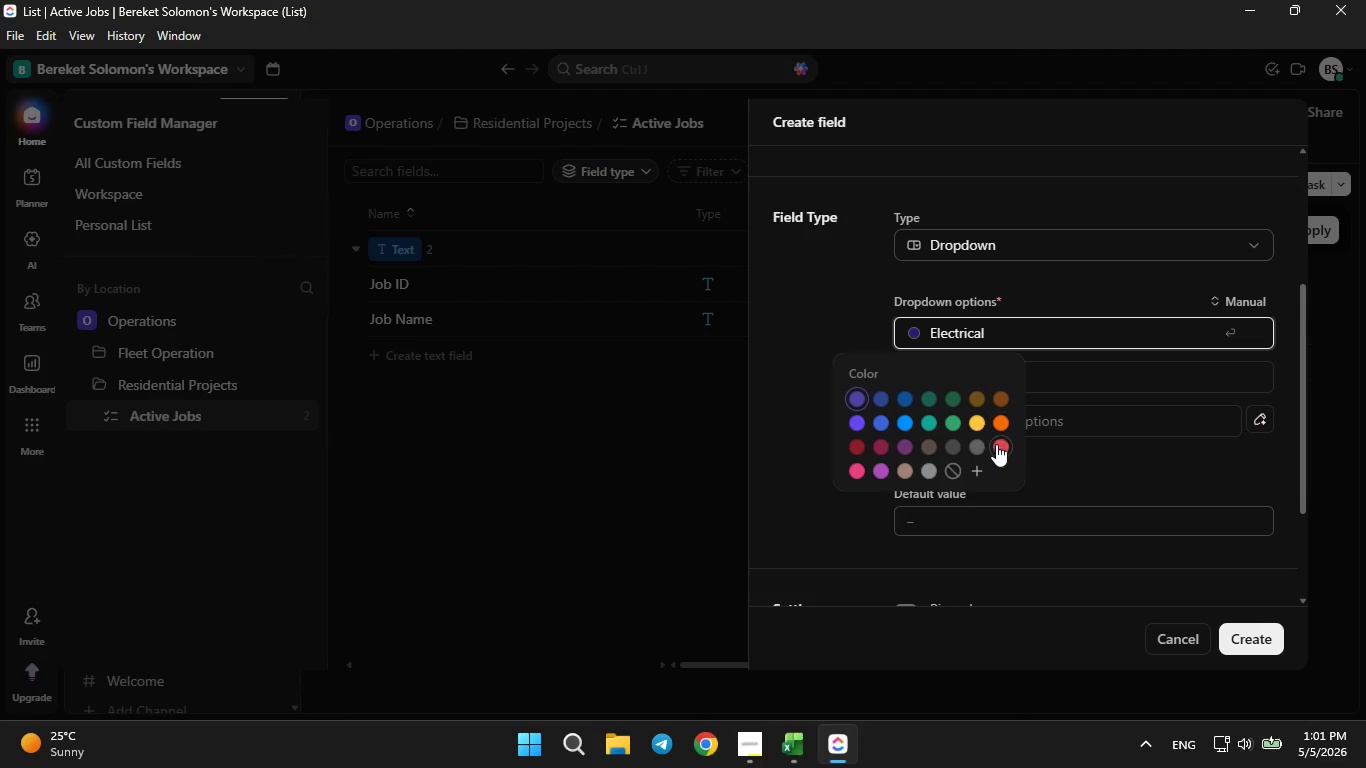 
left_click([996, 446])
 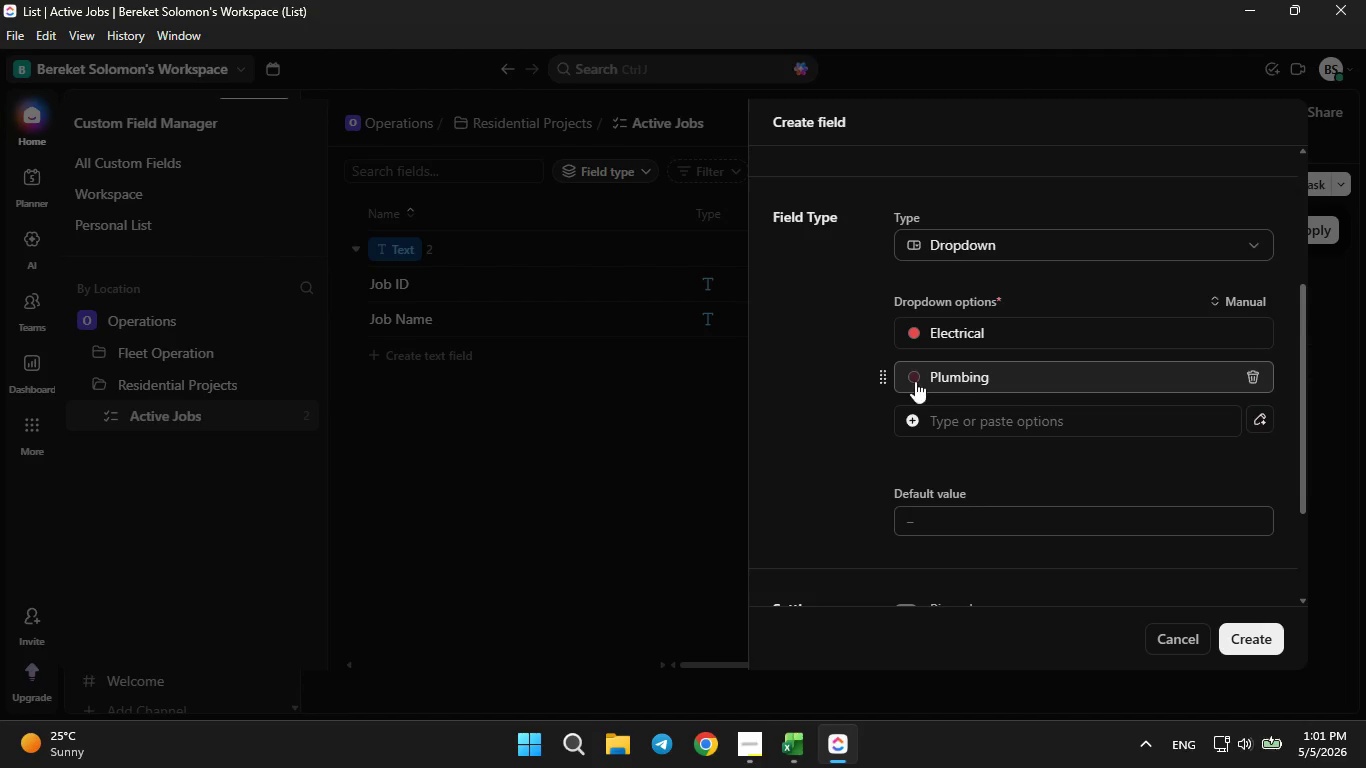 
left_click([915, 378])
 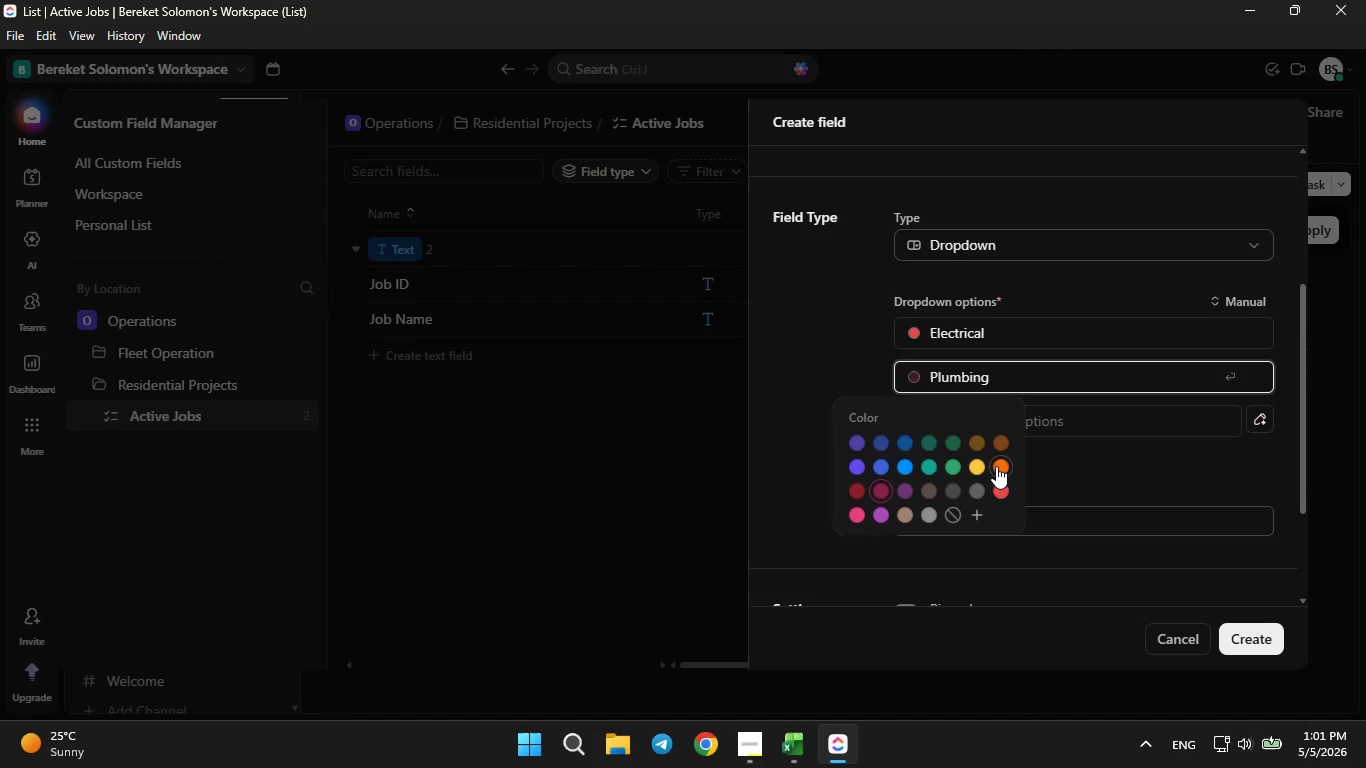 
left_click([996, 466])
 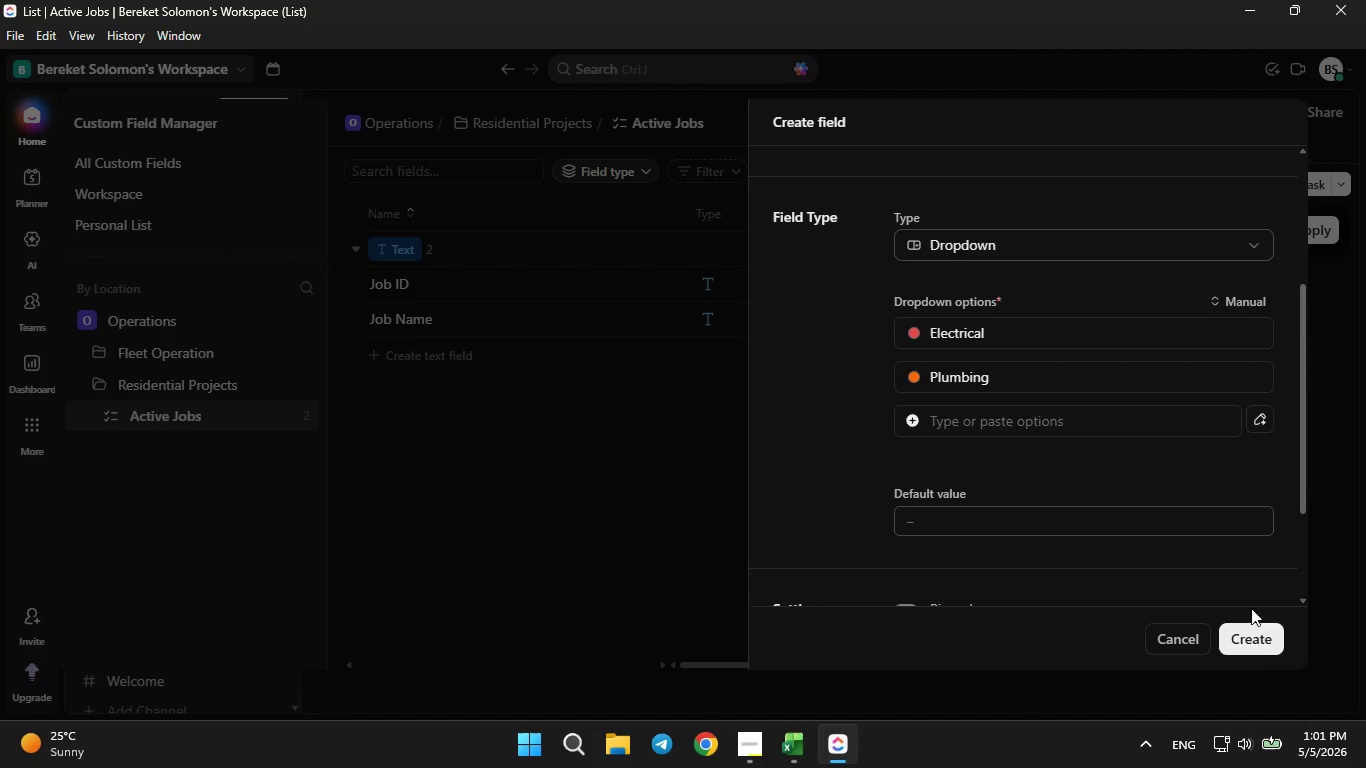 
left_click([1260, 645])
 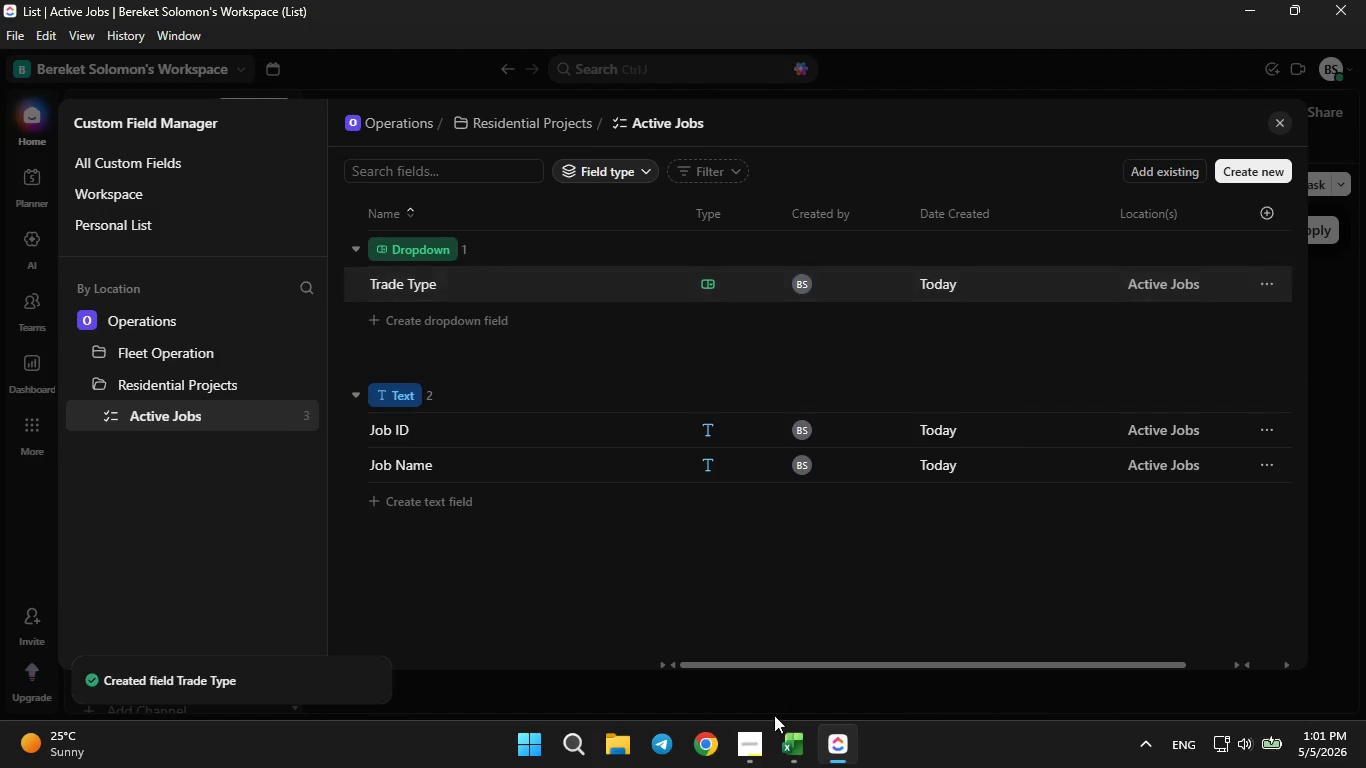 
left_click([794, 748])
 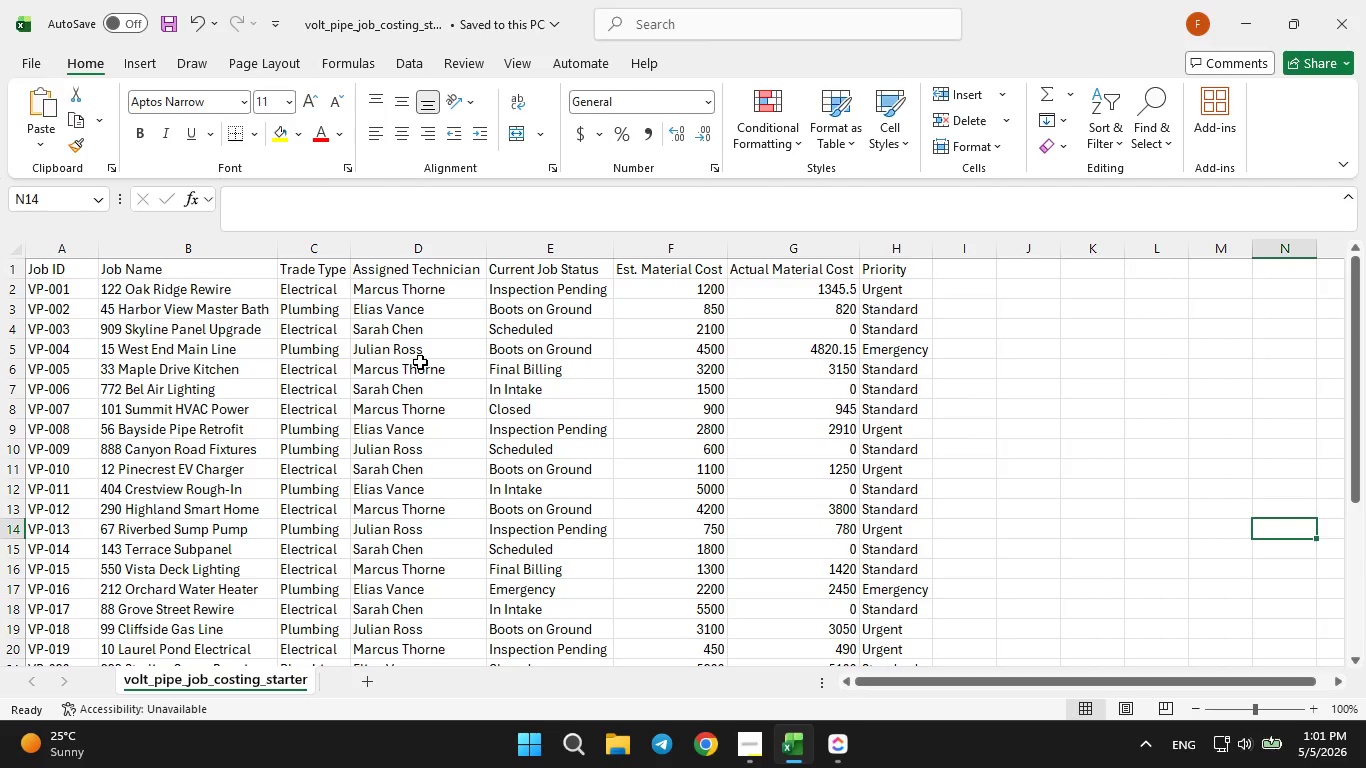 
wait(10.23)
 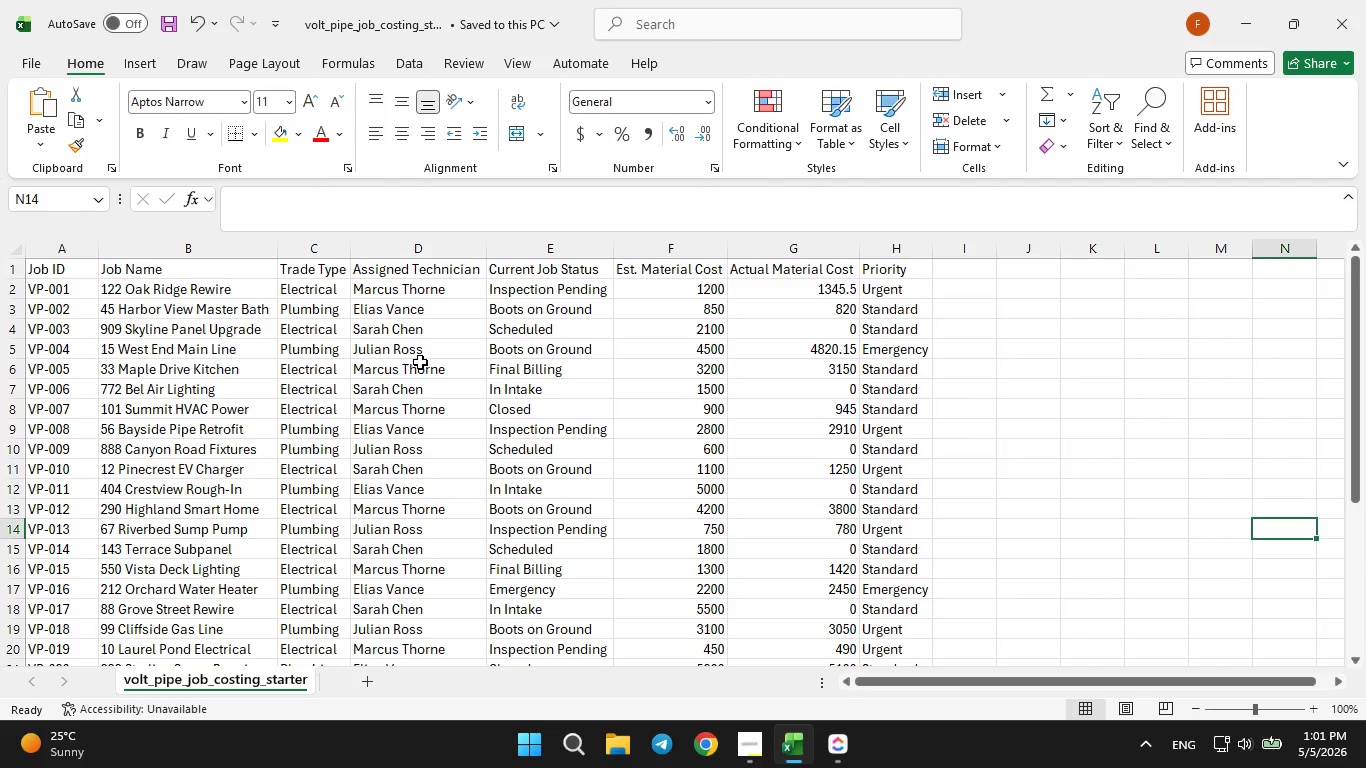 
scroll: coordinate [408, 518], scroll_direction: down, amount: 3.0
 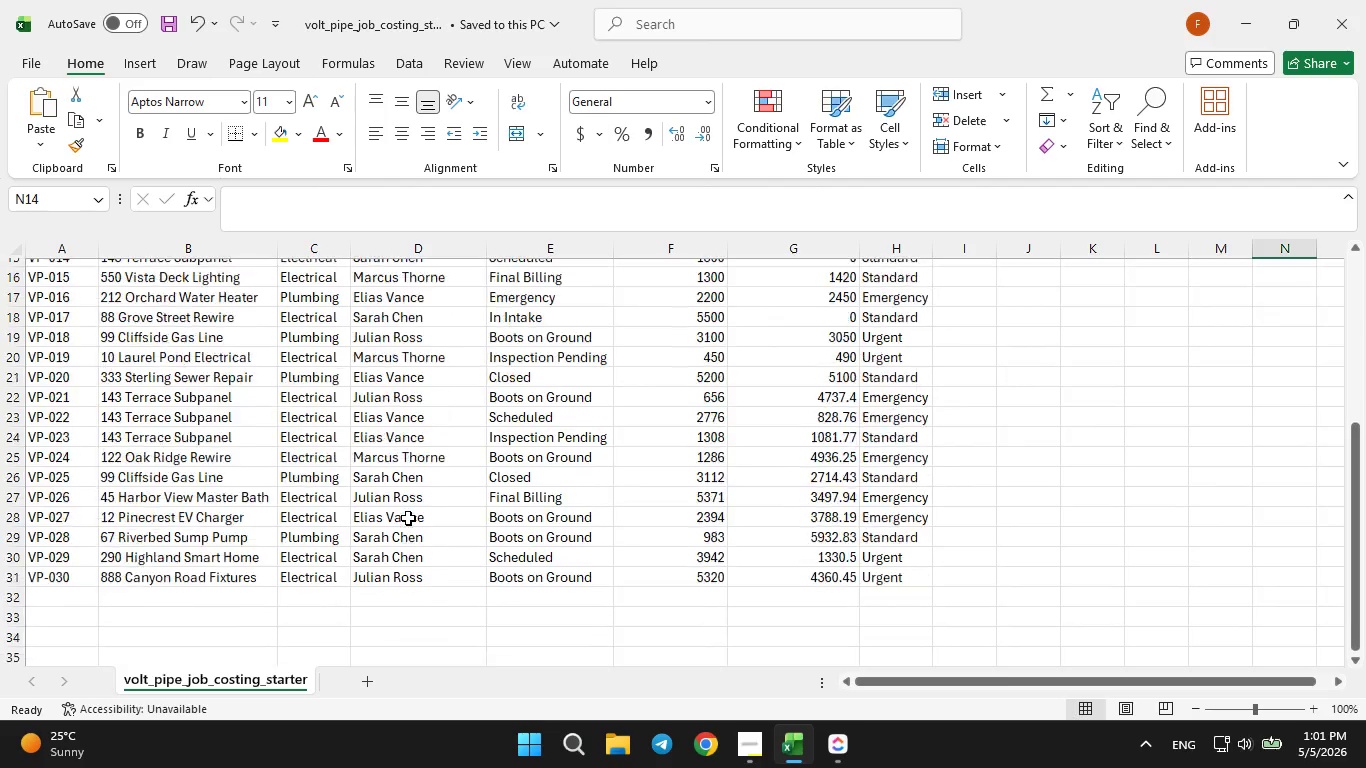 
scroll: coordinate [408, 517], scroll_direction: up, amount: 6.0
 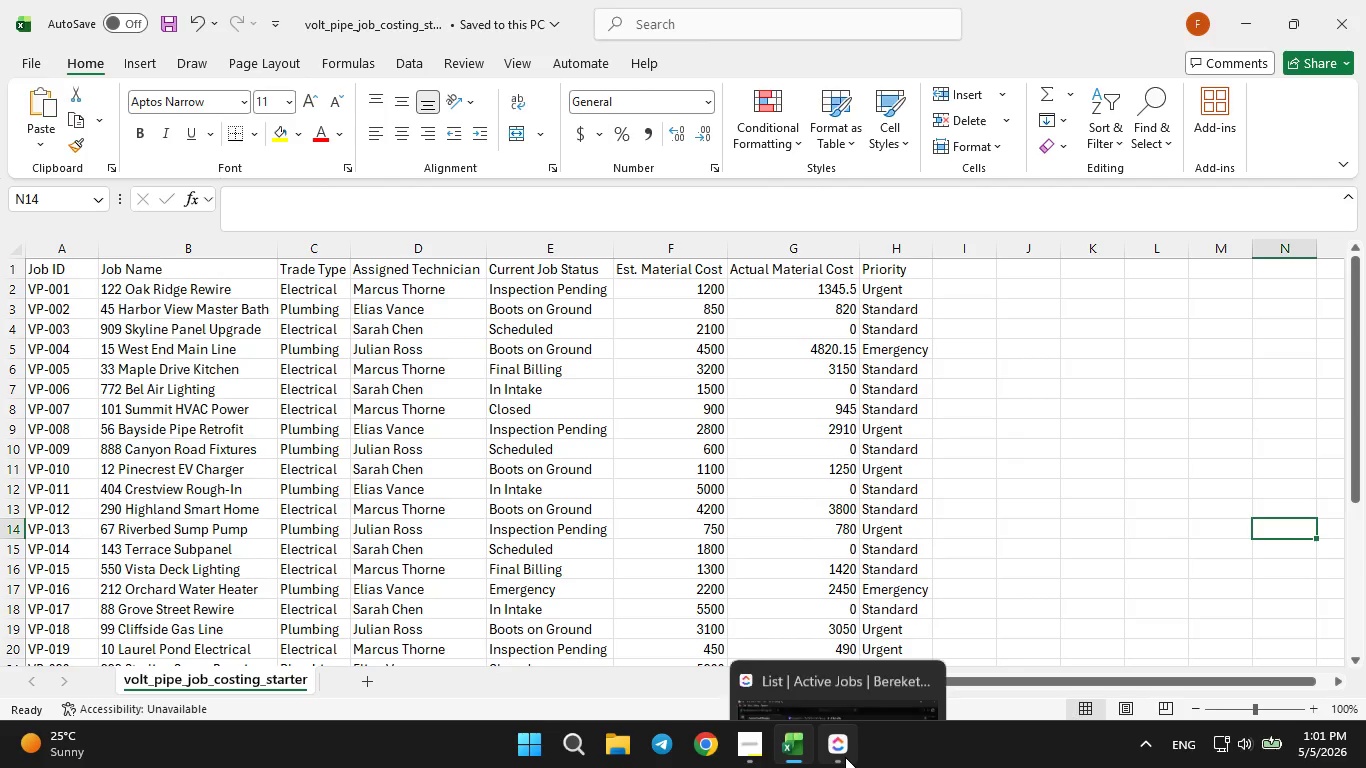 
left_click([845, 757])
 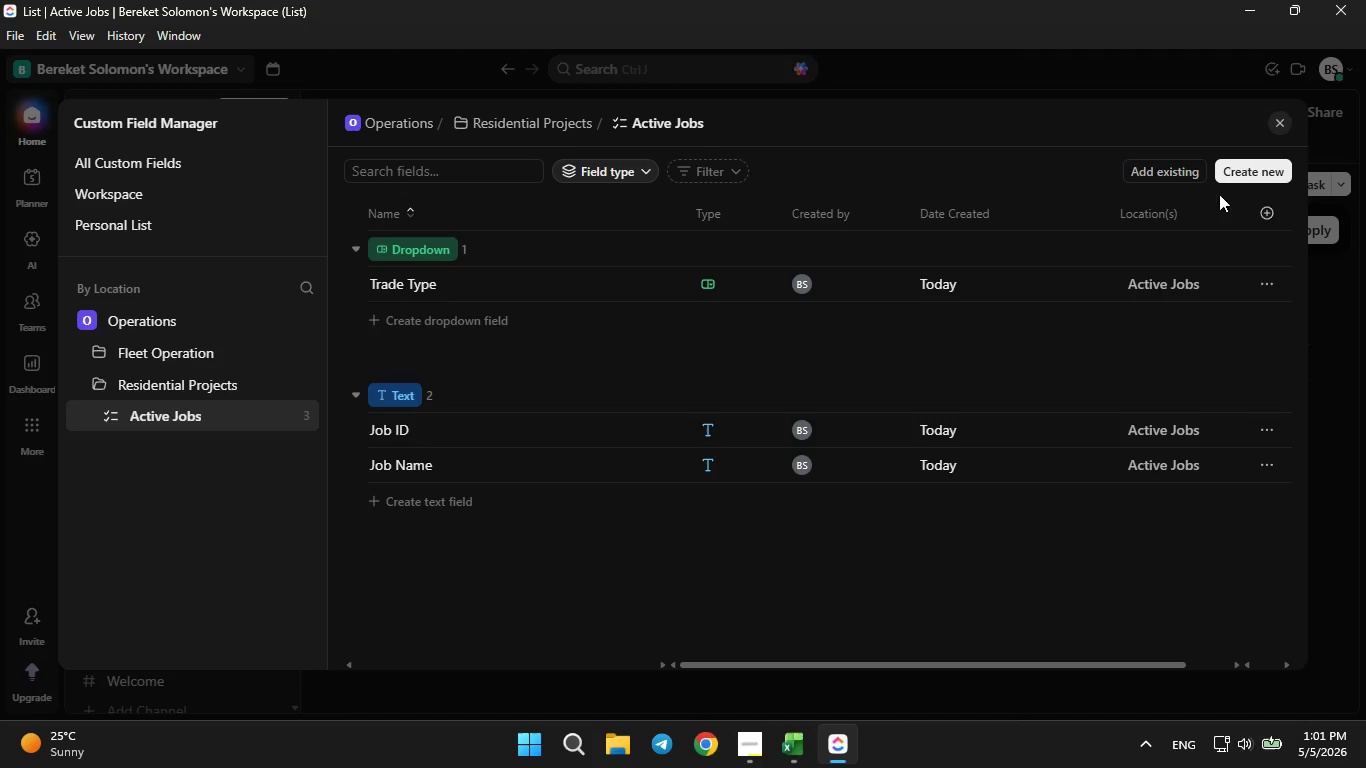 
left_click([1232, 176])
 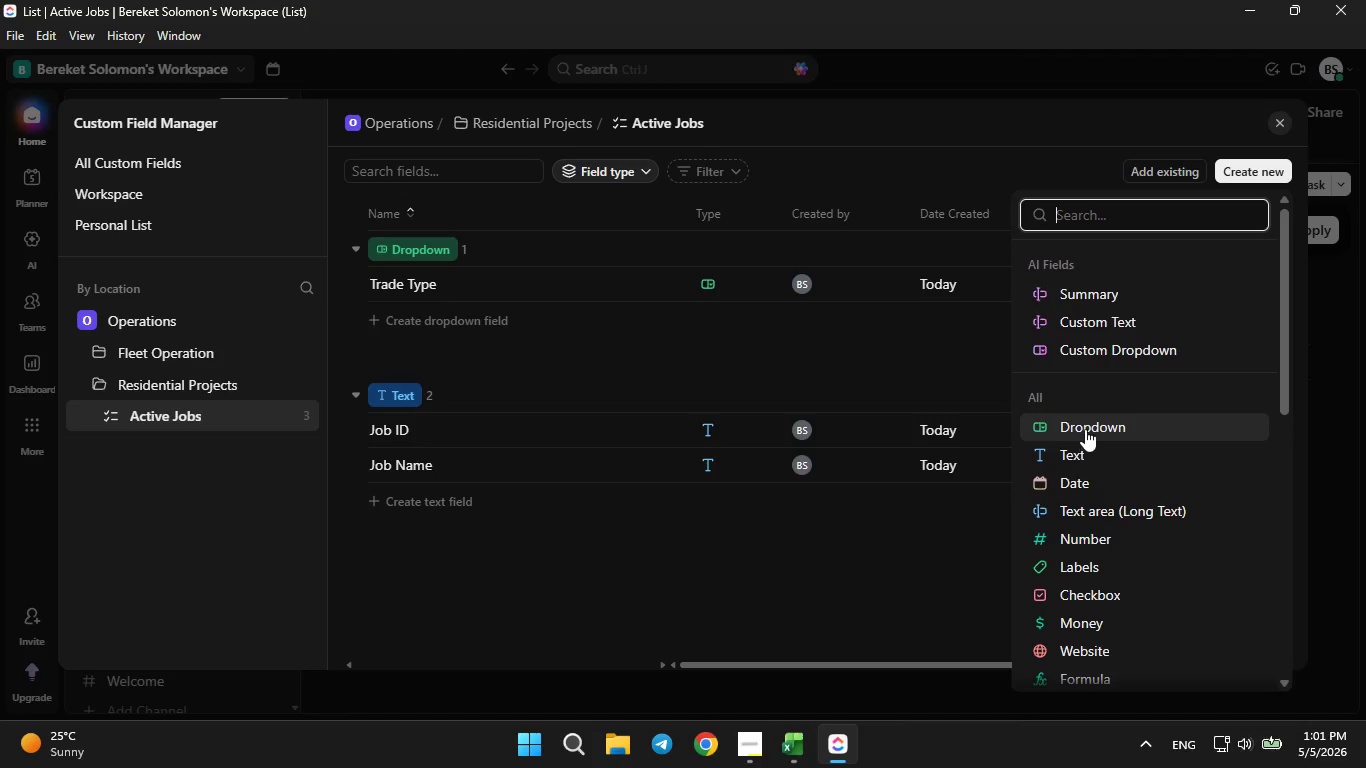 
left_click([1085, 429])
 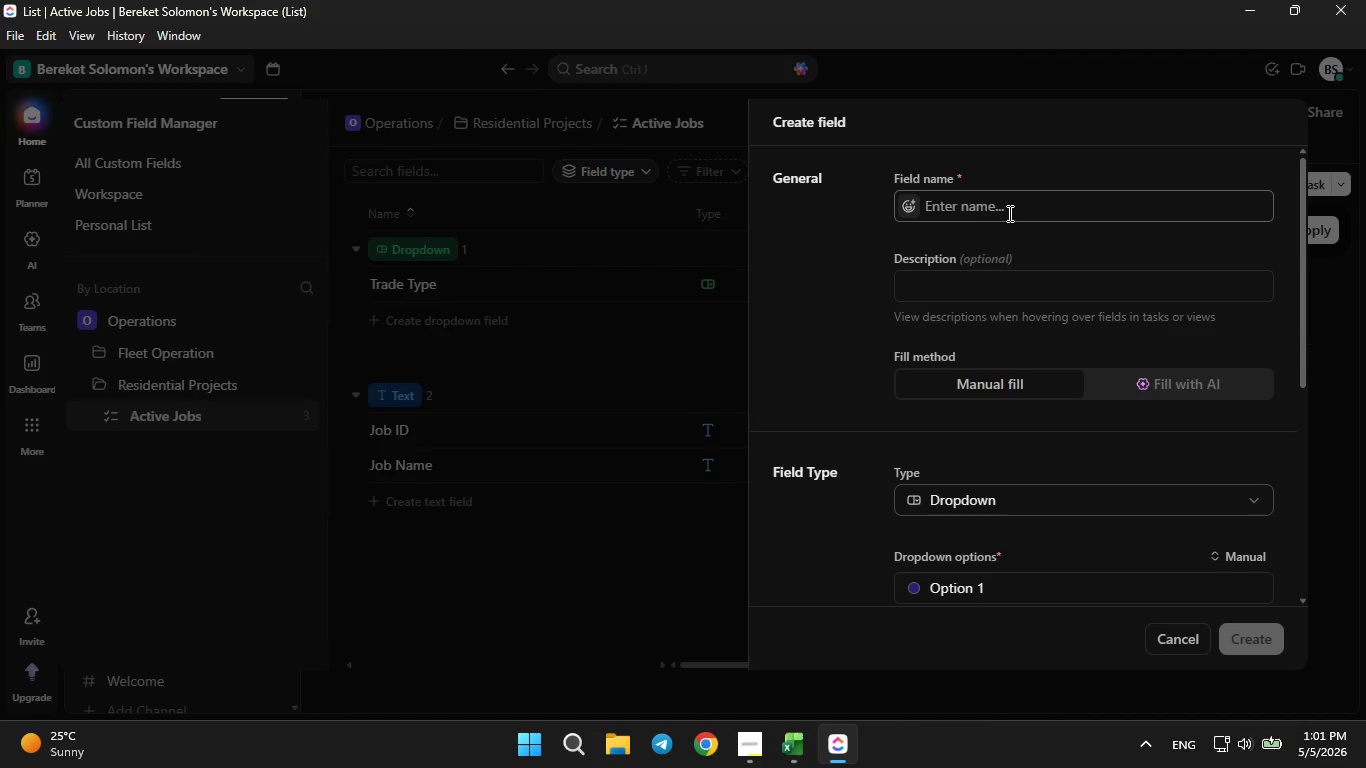 
left_click([1008, 213])
 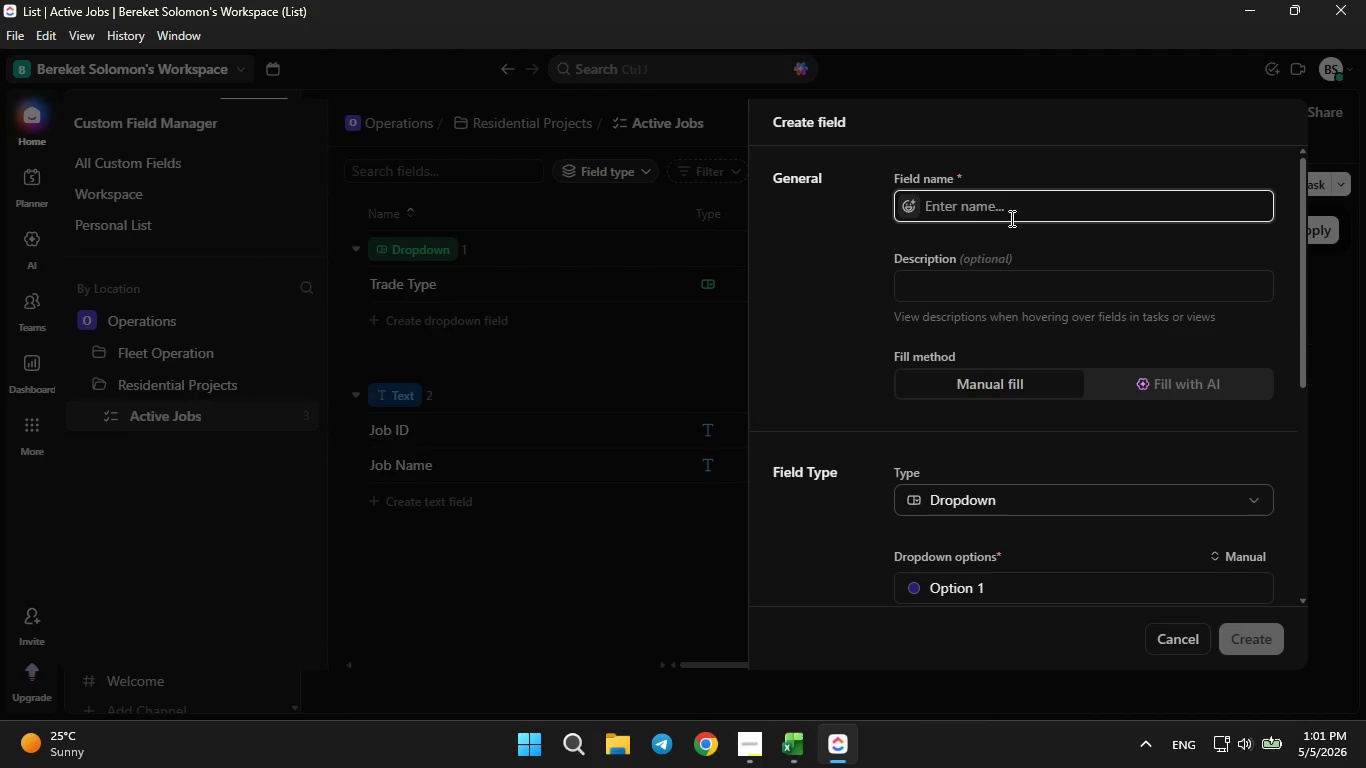 
type(Assigned Technicia)
 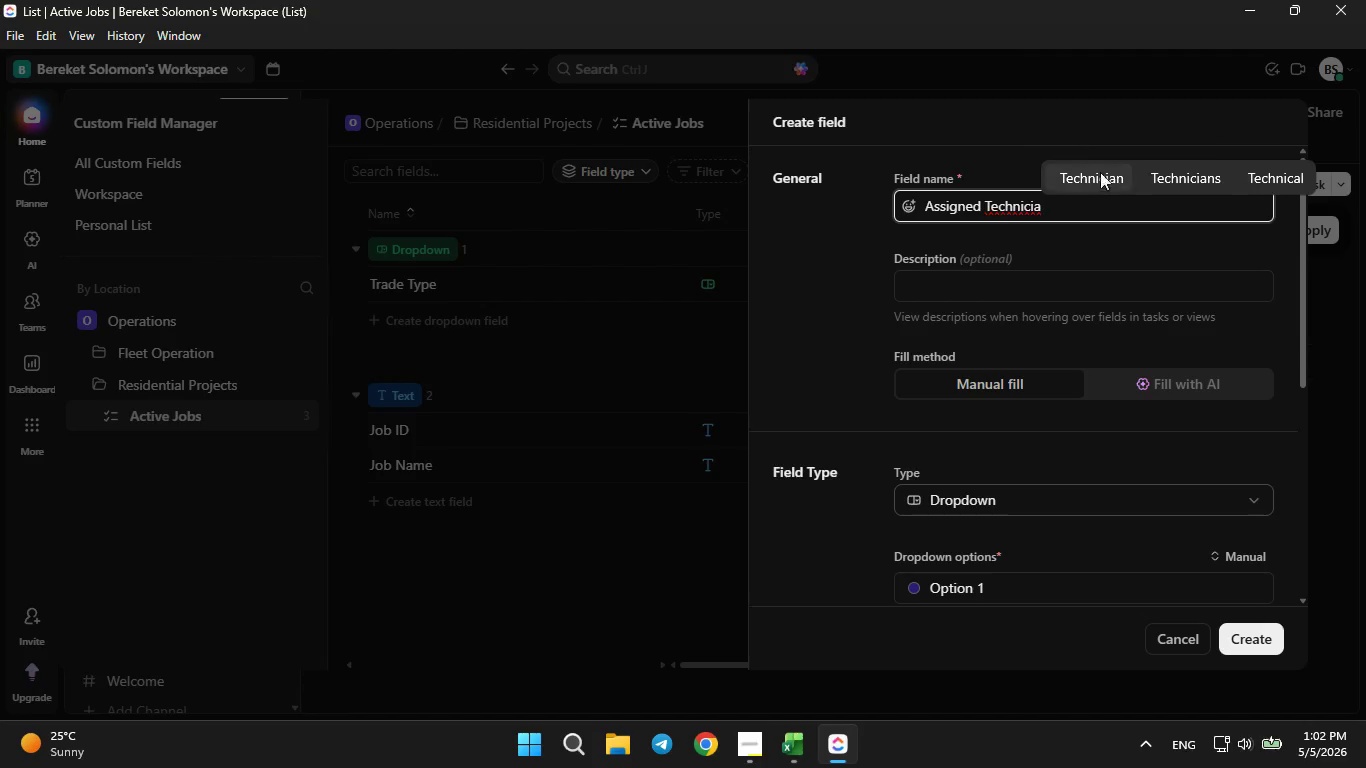 
left_click([1104, 165])
 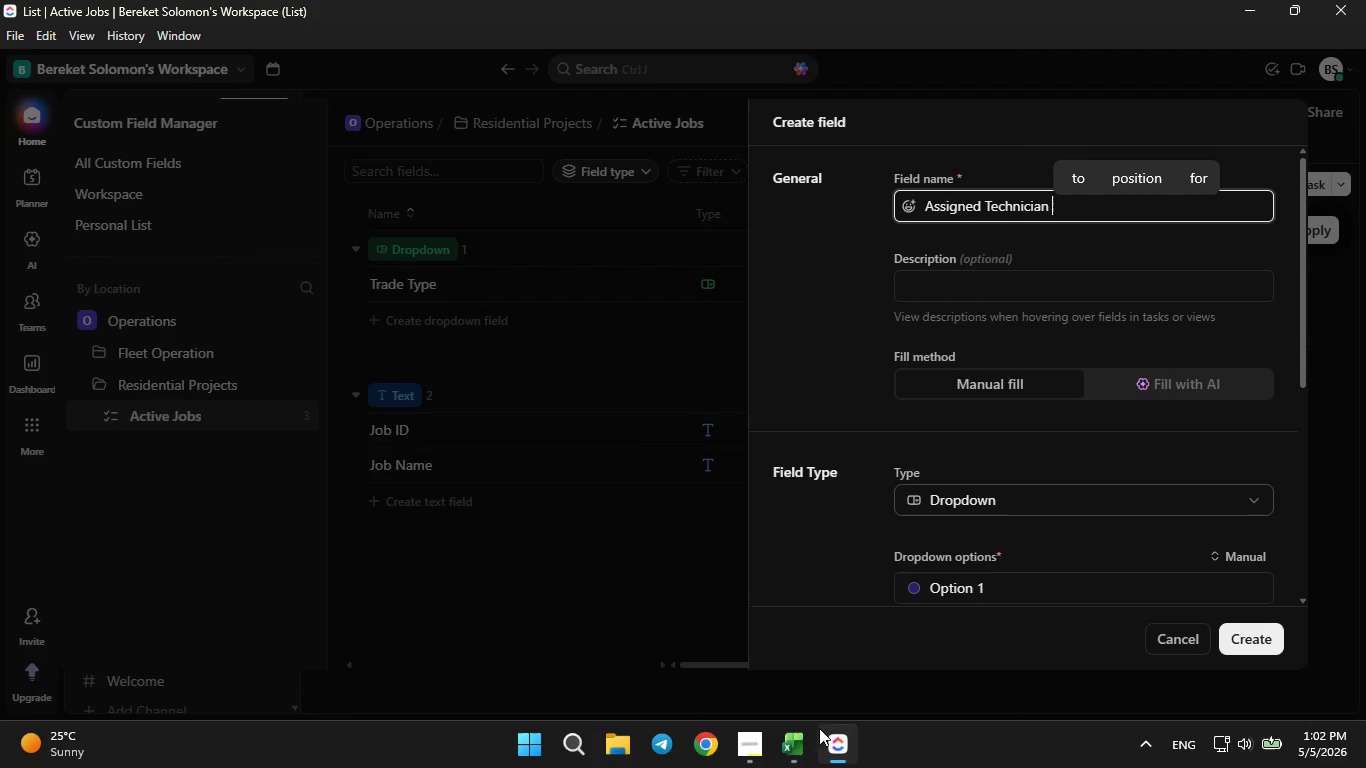 
left_click([804, 735])
 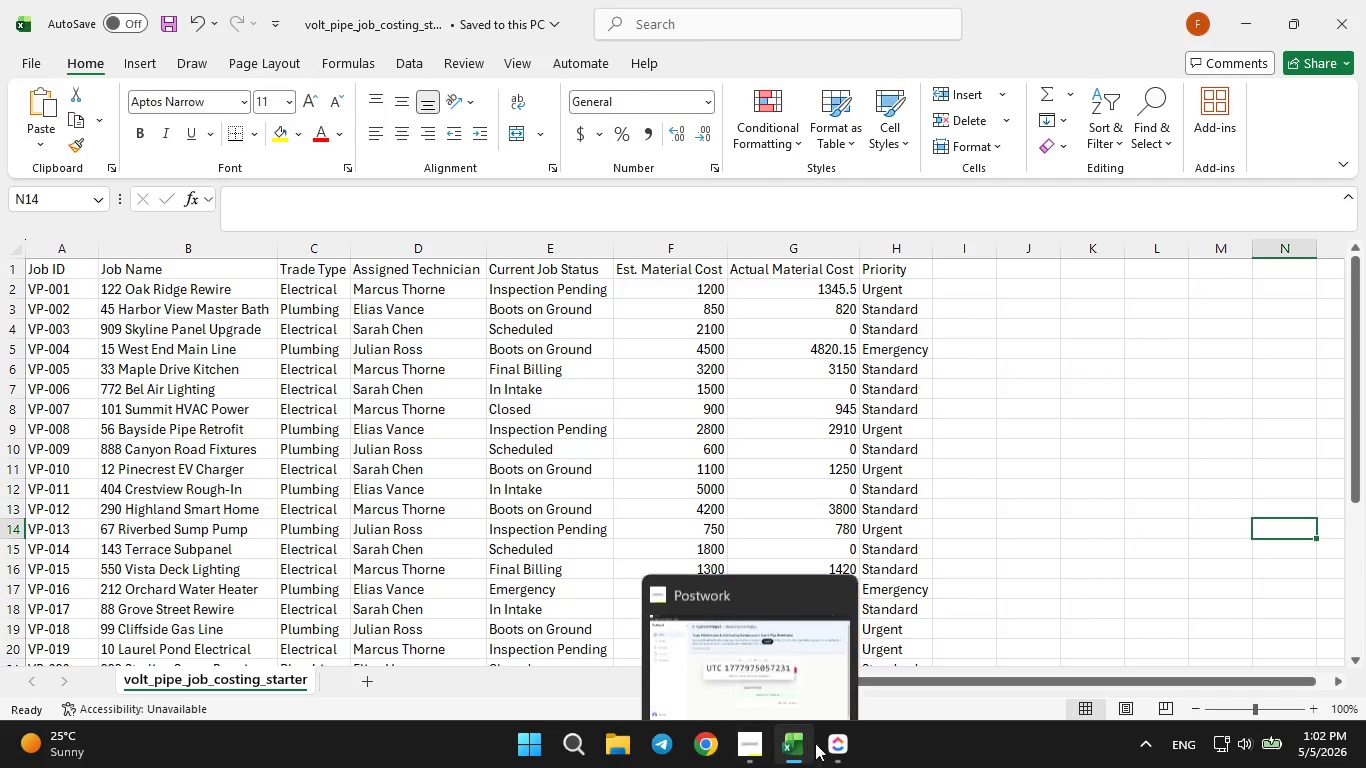 
left_click([829, 756])
 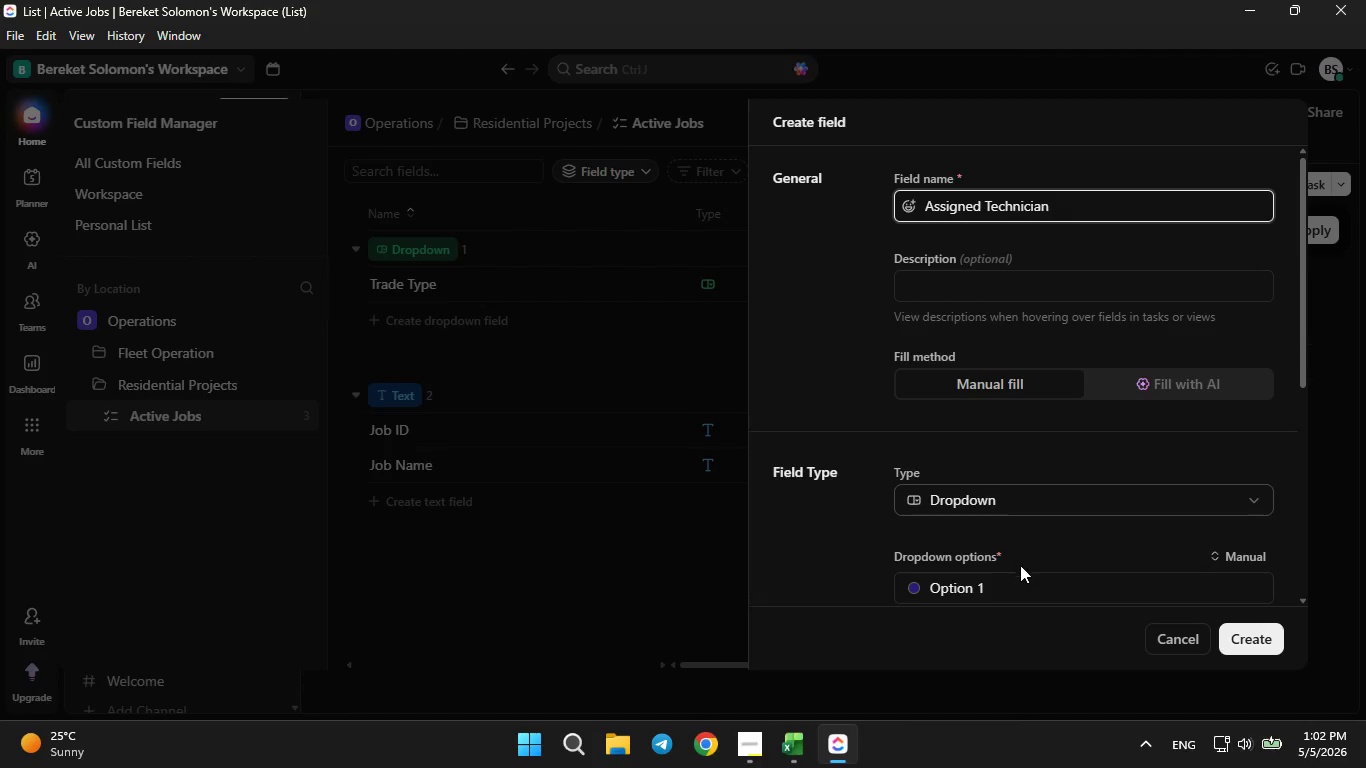 
left_click([1020, 581])
 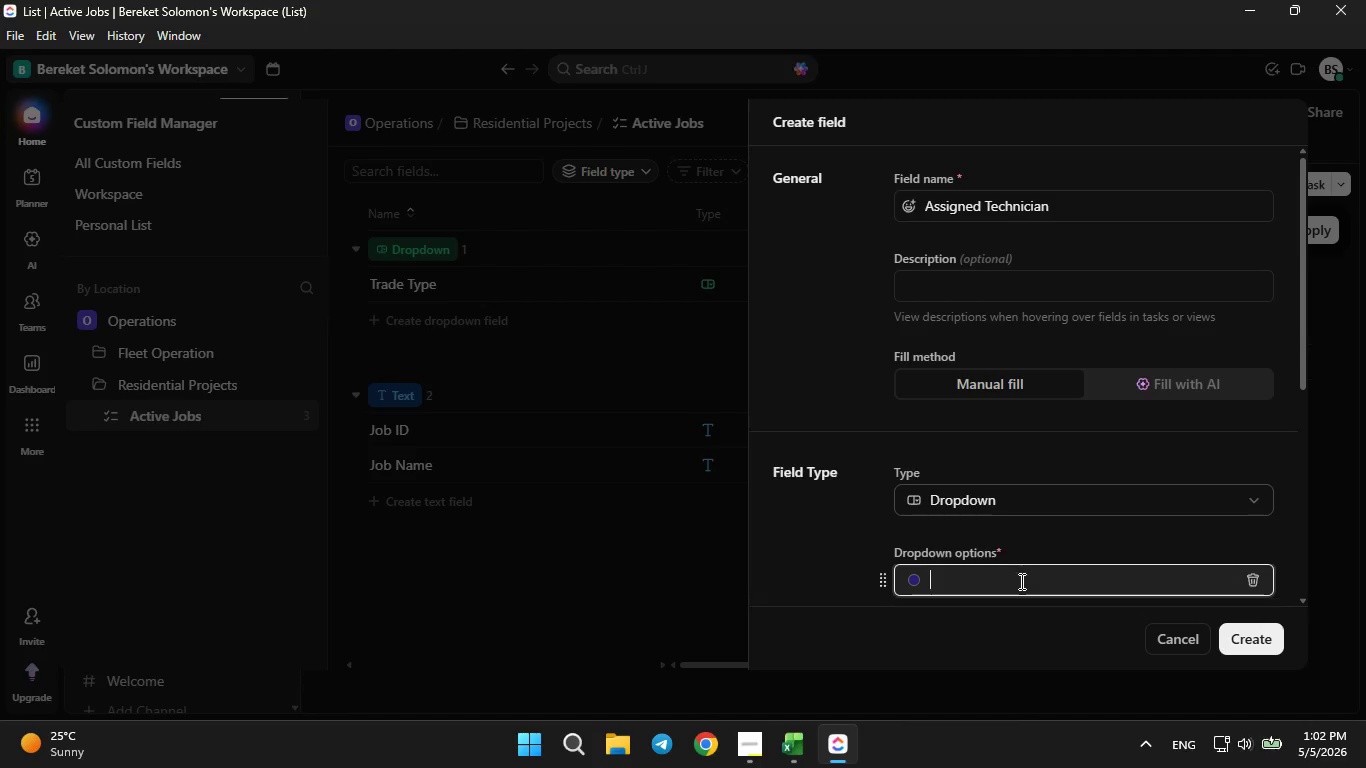 
key(Backspace)
type(Marcus Throne)
 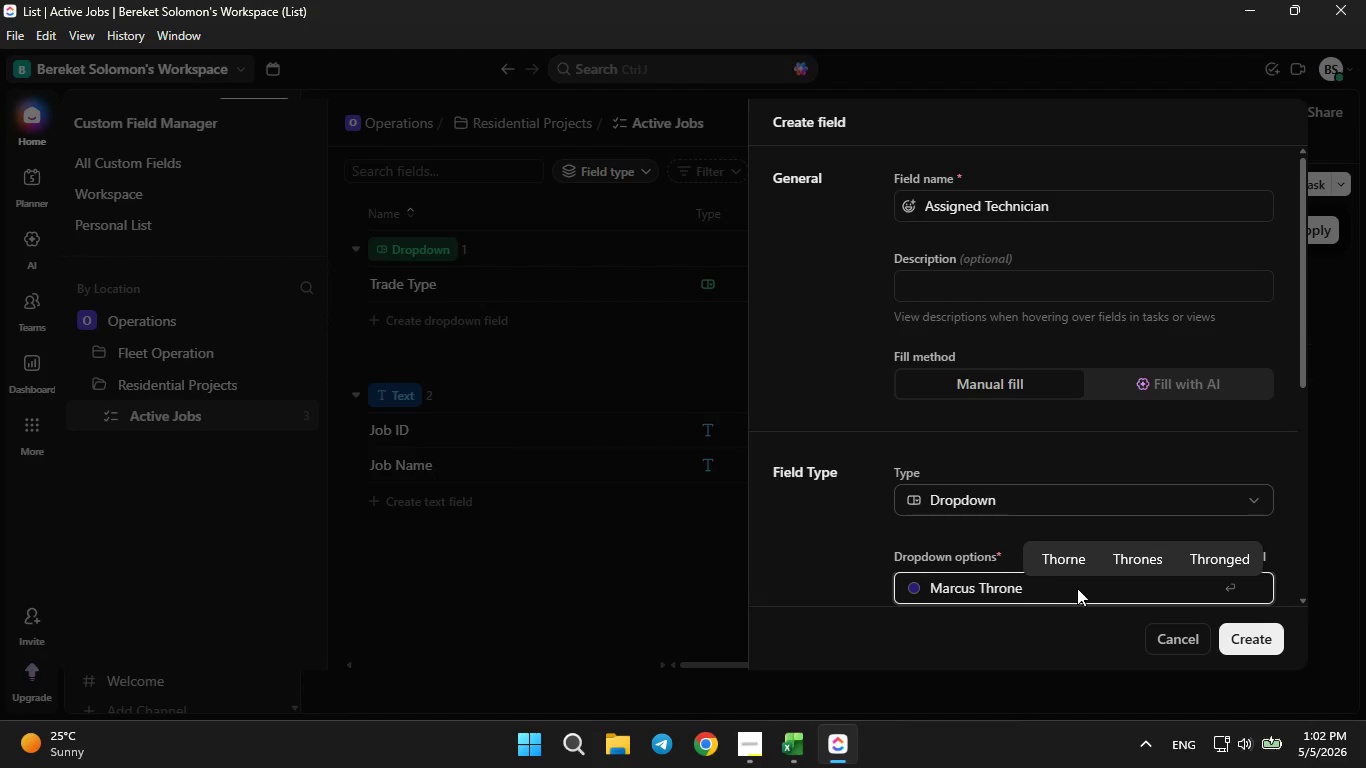 
scroll: coordinate [1023, 467], scroll_direction: down, amount: 10.0
 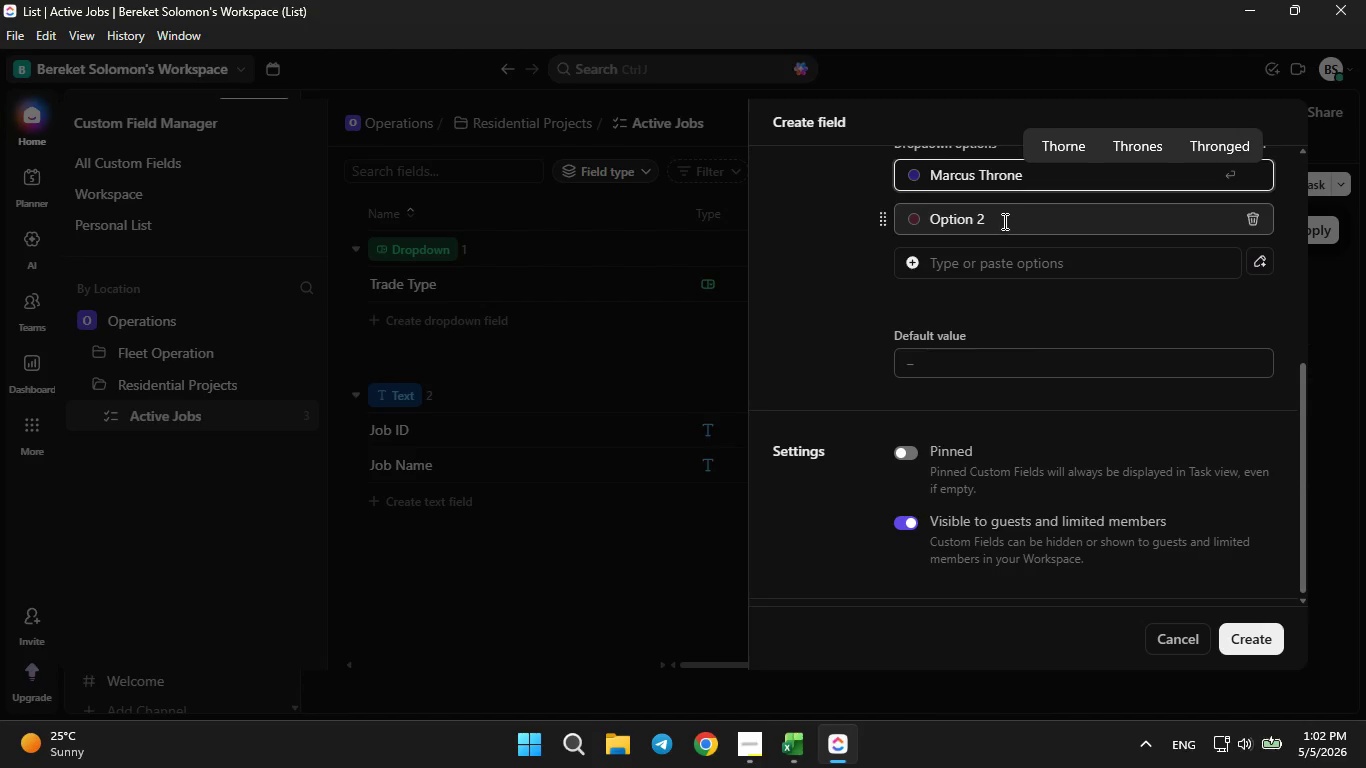 
left_click([1003, 220])
 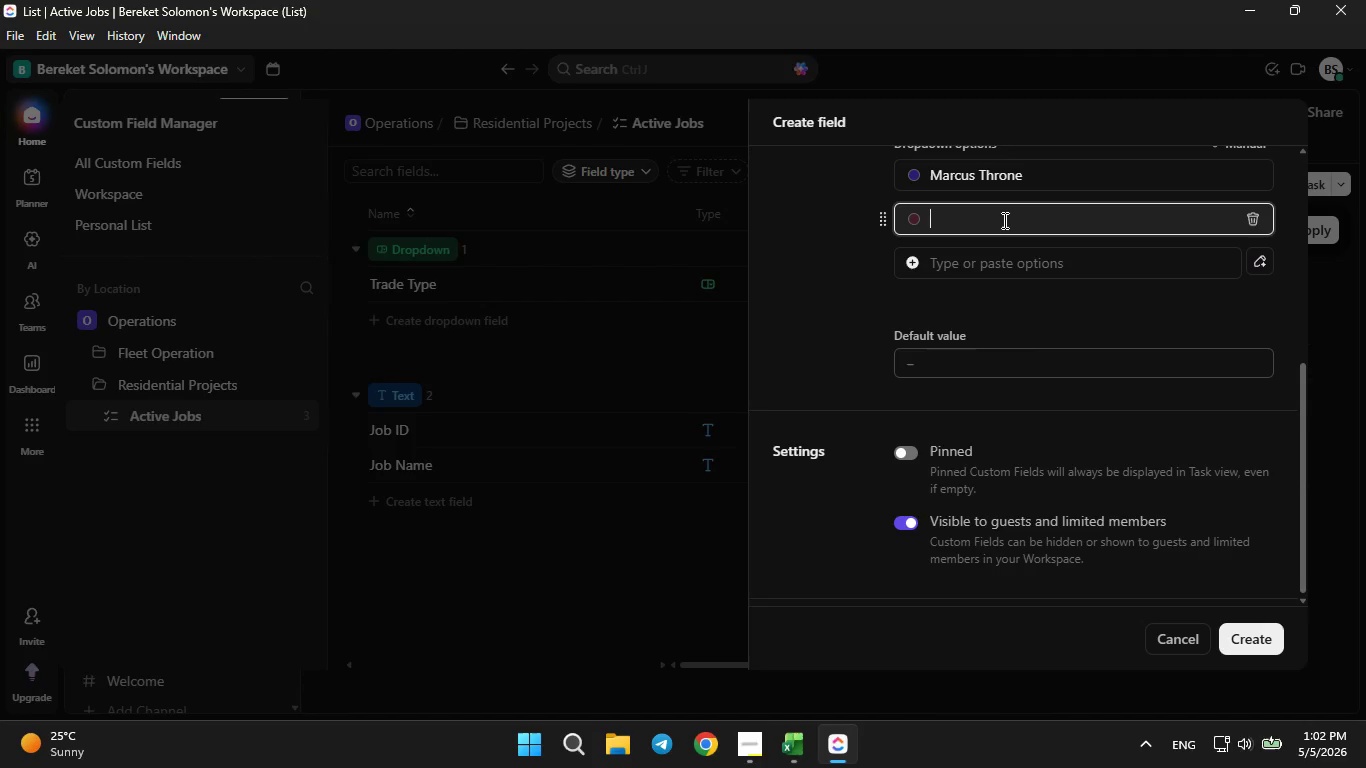 
key(Backspace)
 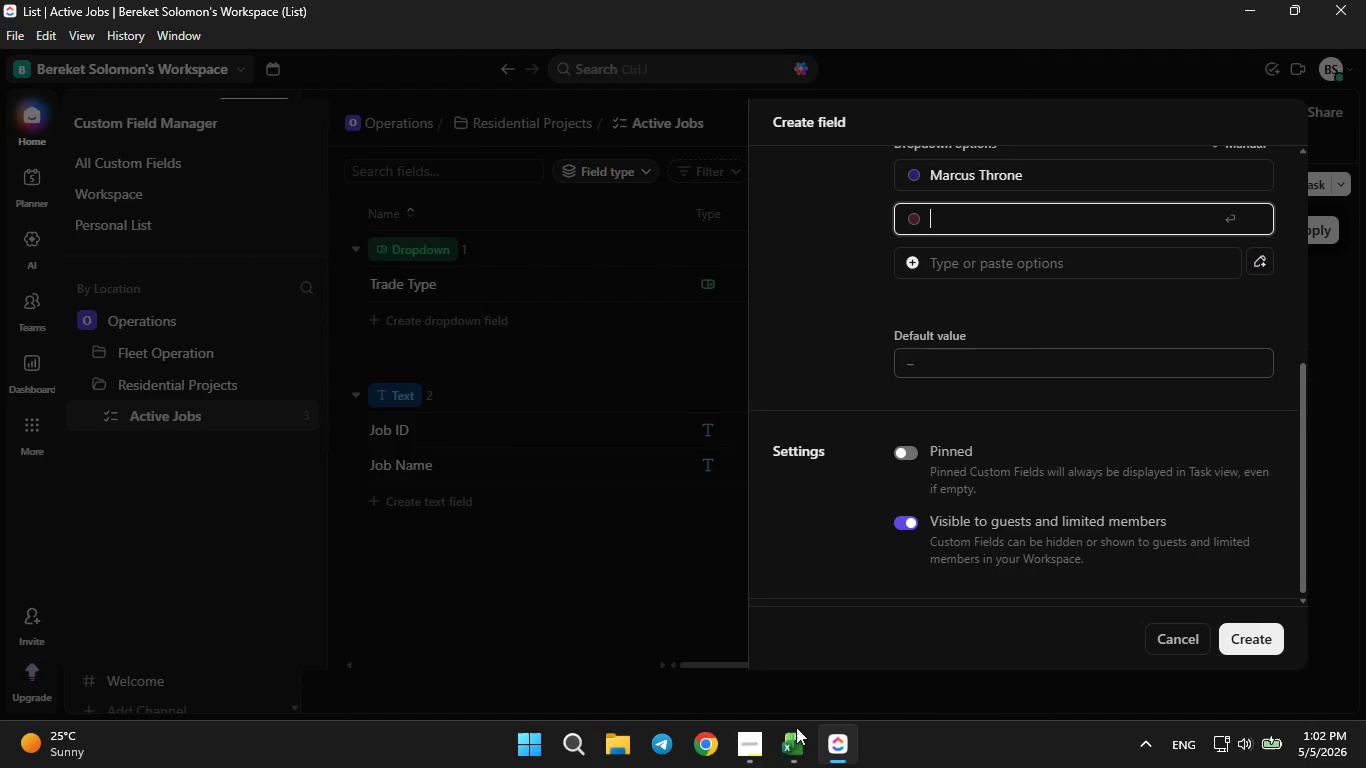 
left_click([788, 746])
 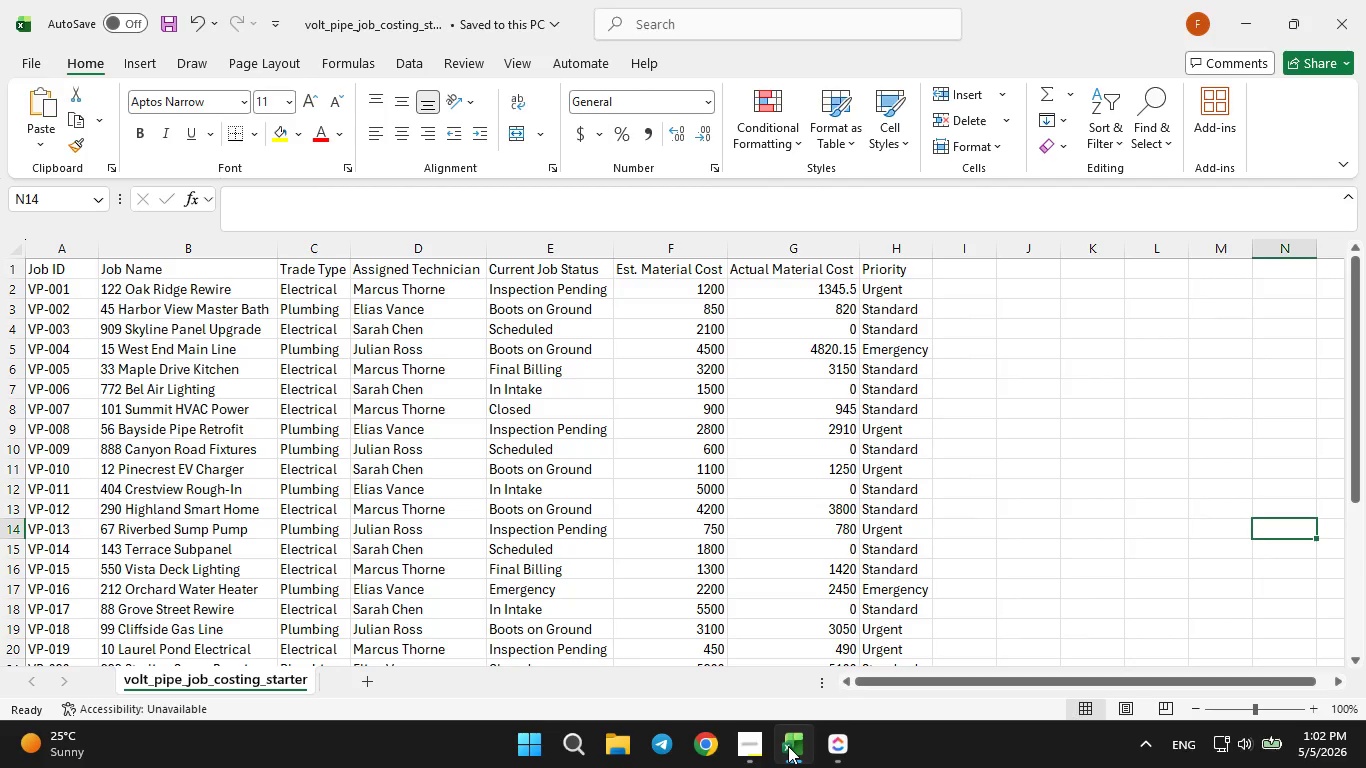 
left_click([788, 746])
 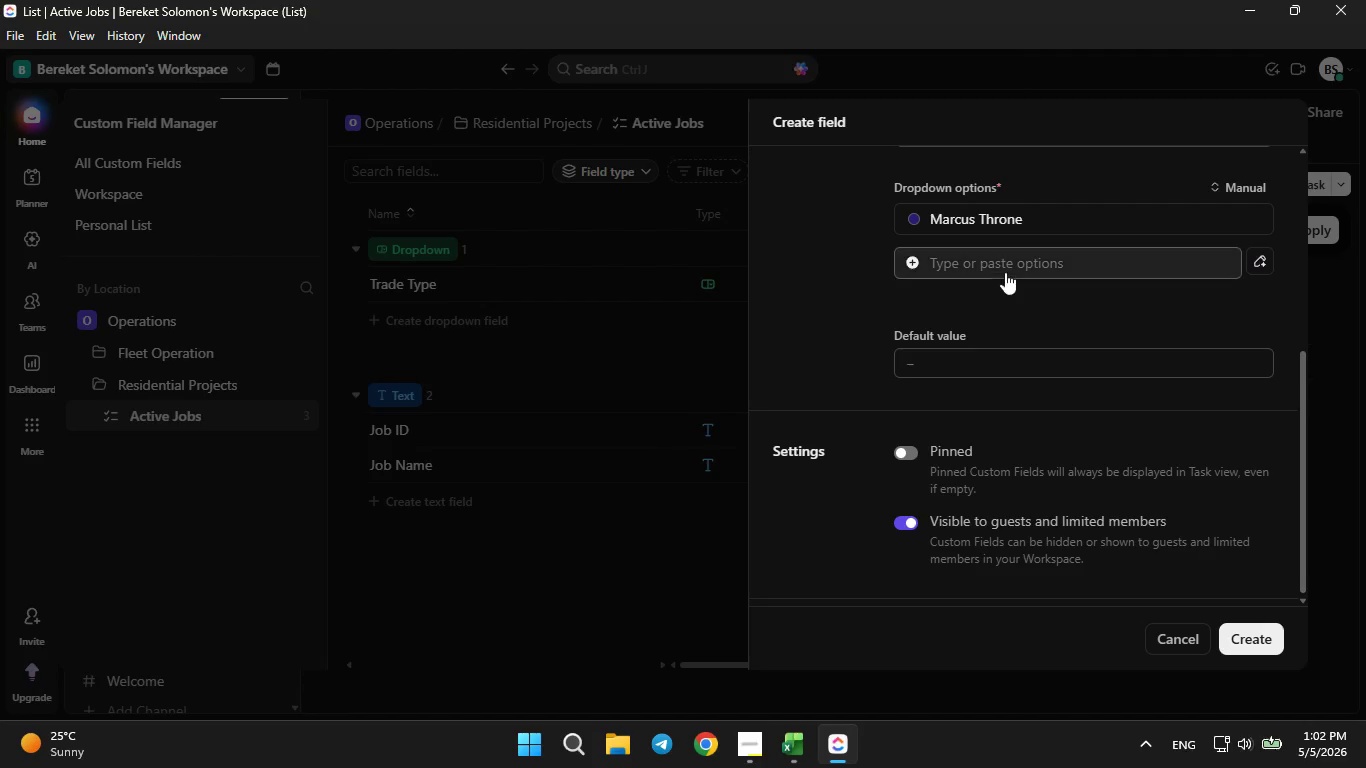 
left_click([1005, 266])
 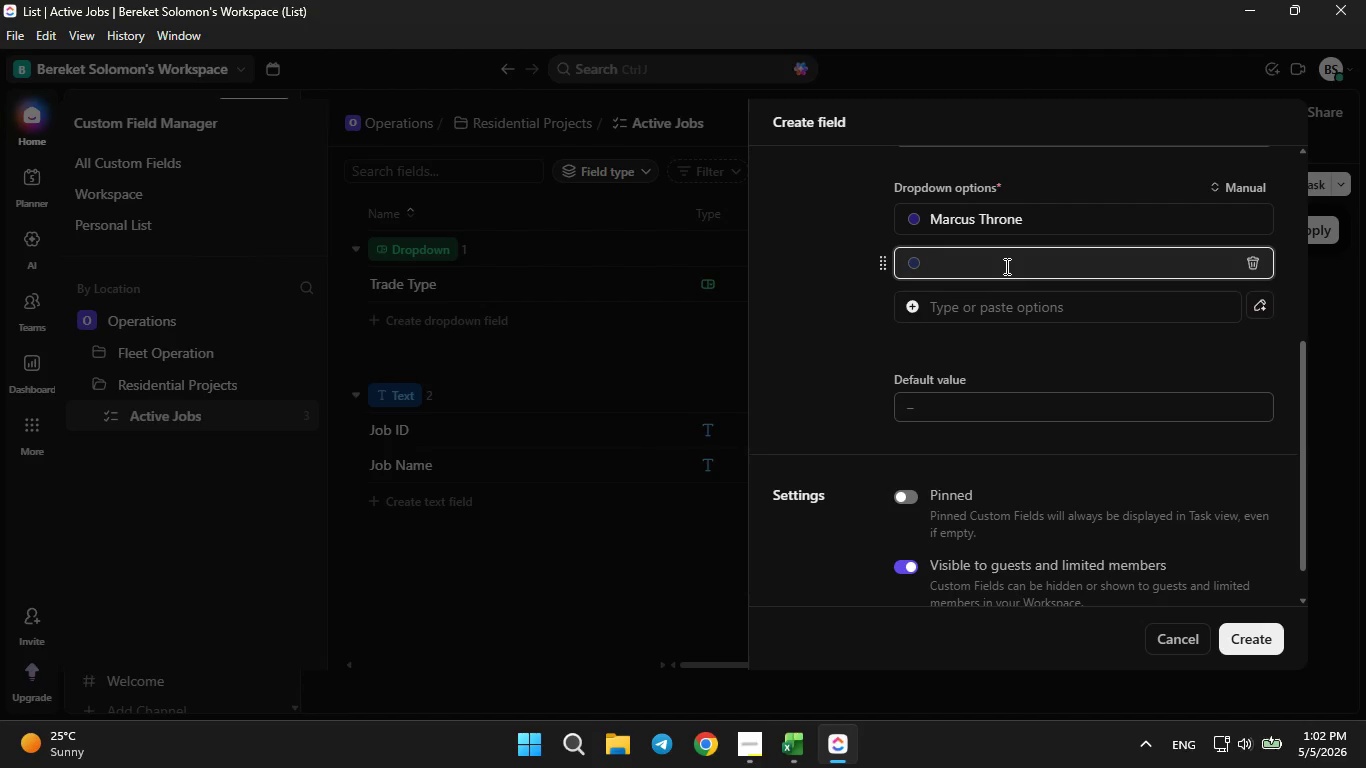 
type(Elias)
 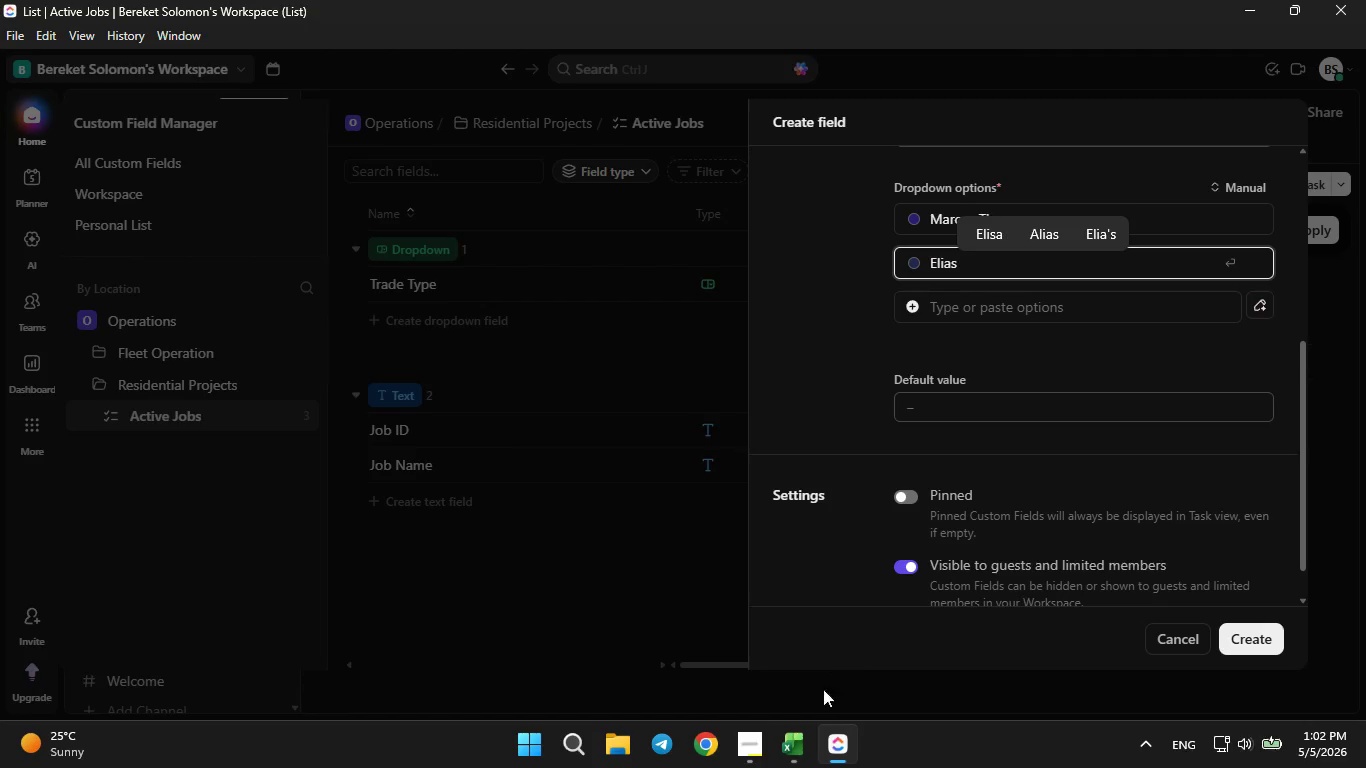 
left_click([803, 734])
 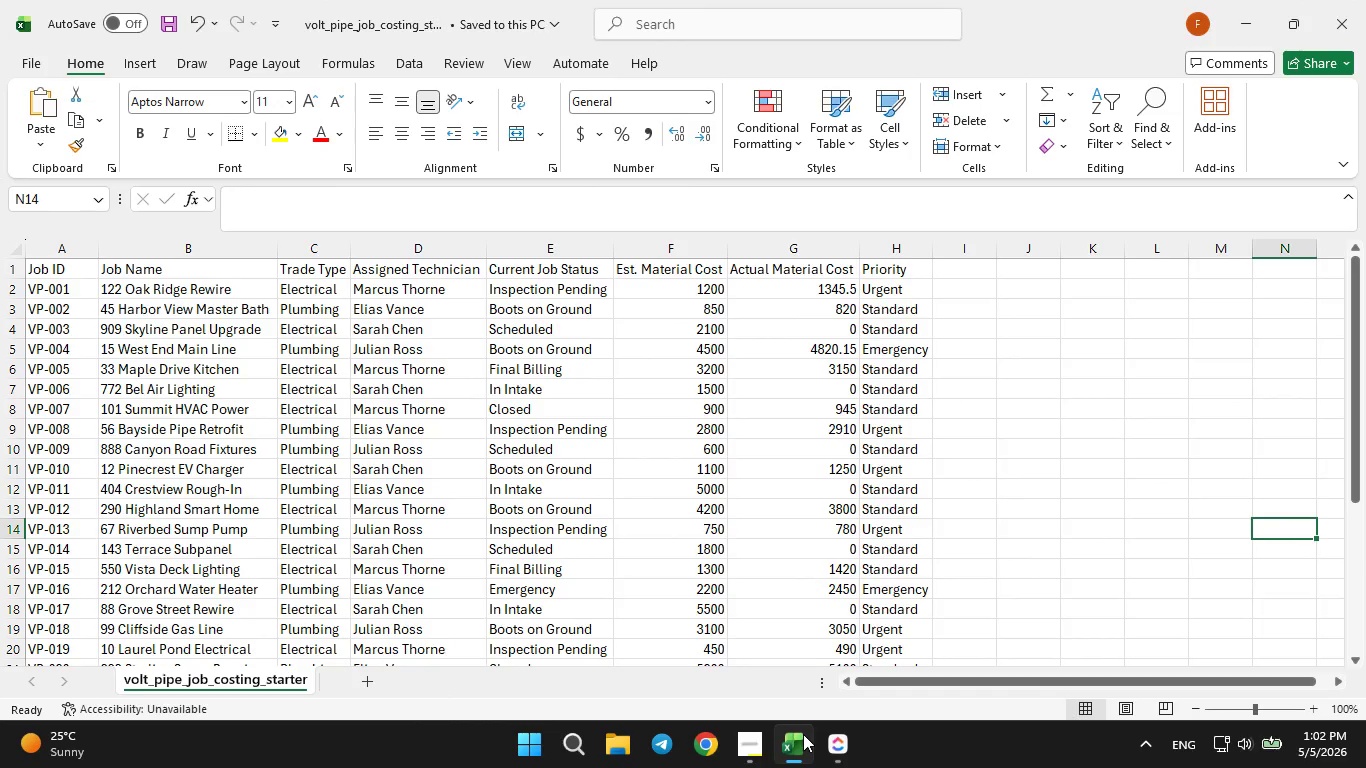 
left_click([803, 734])
 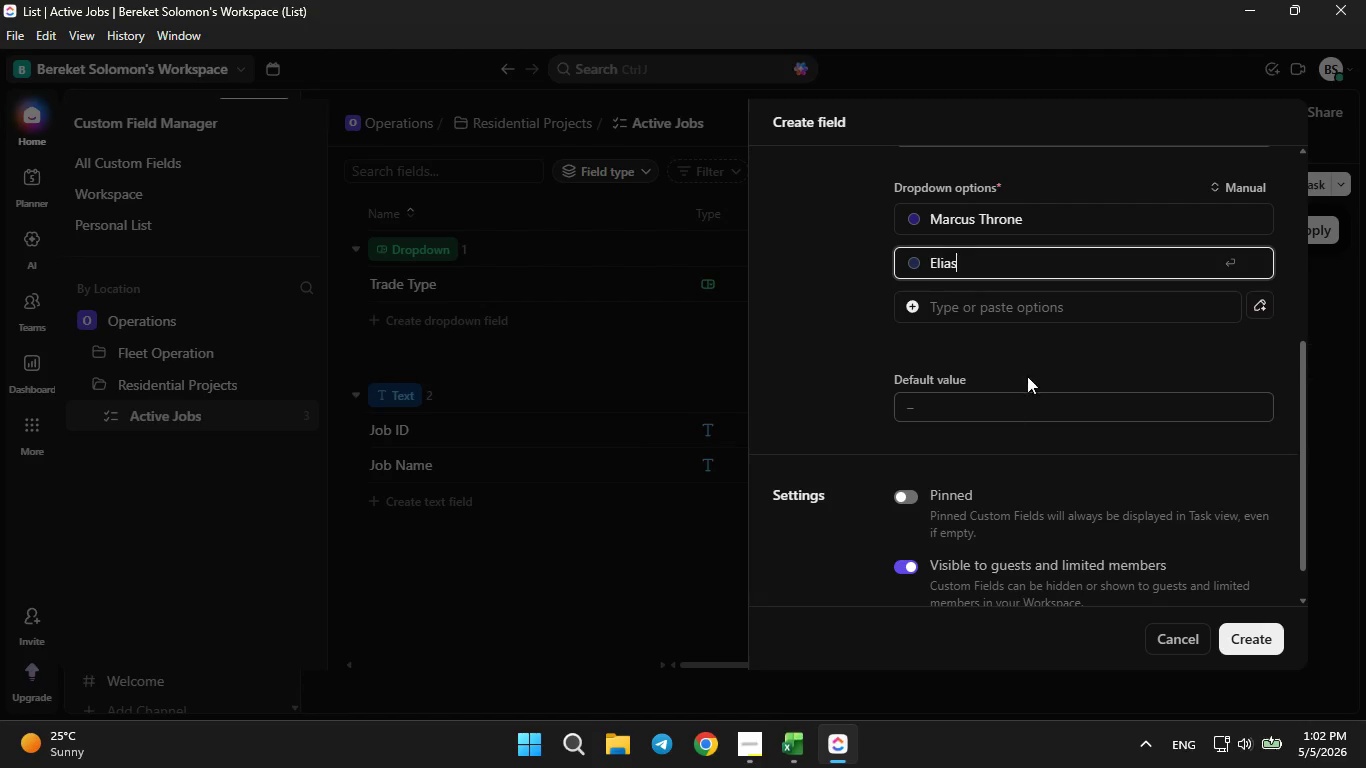 
type( Vance)
 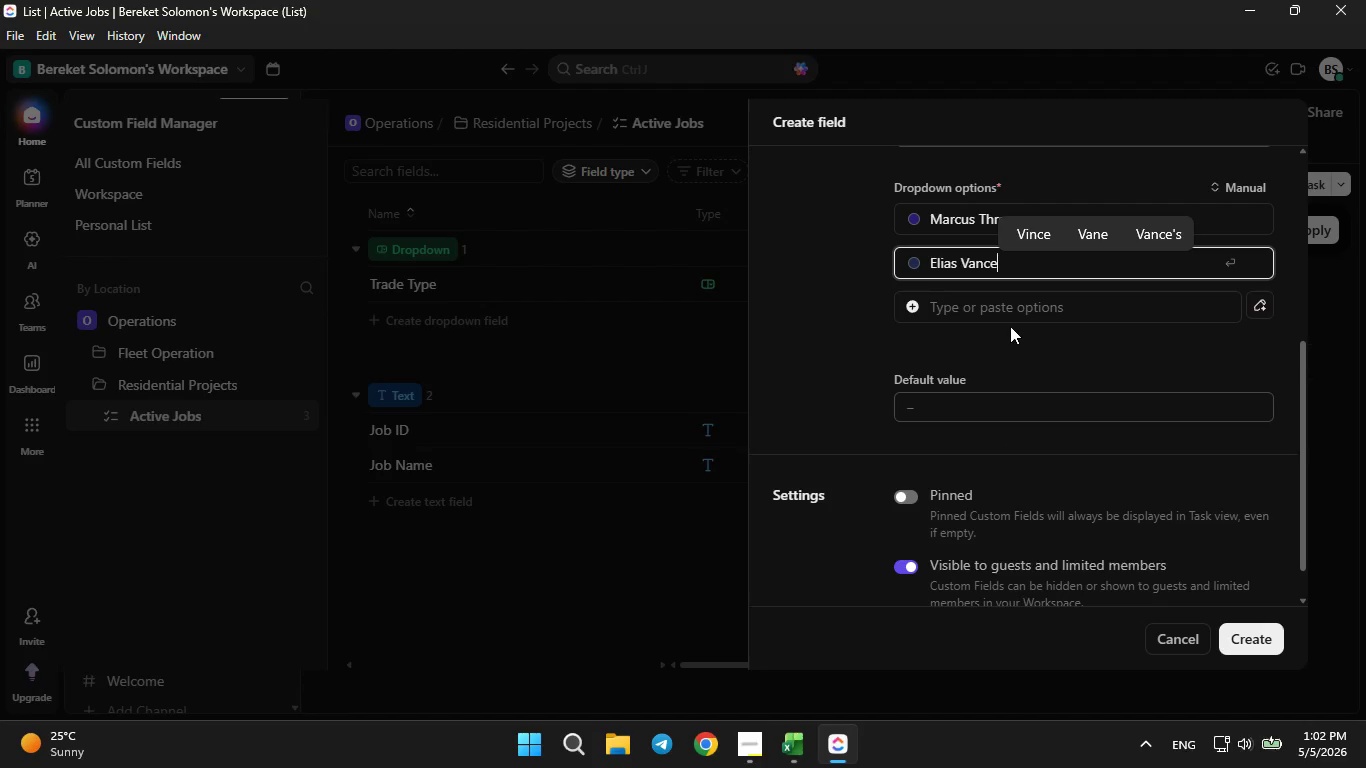 
left_click([1008, 314])
 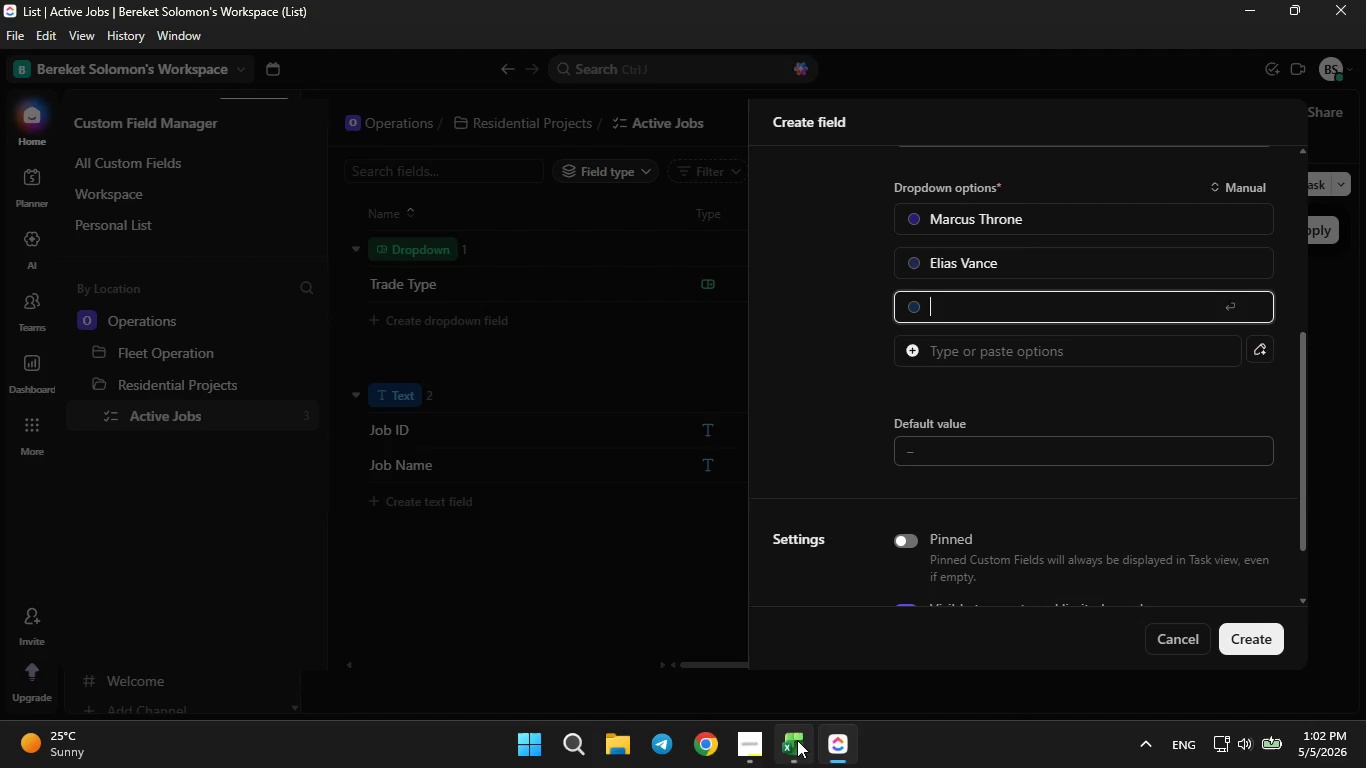 
left_click([797, 740])
 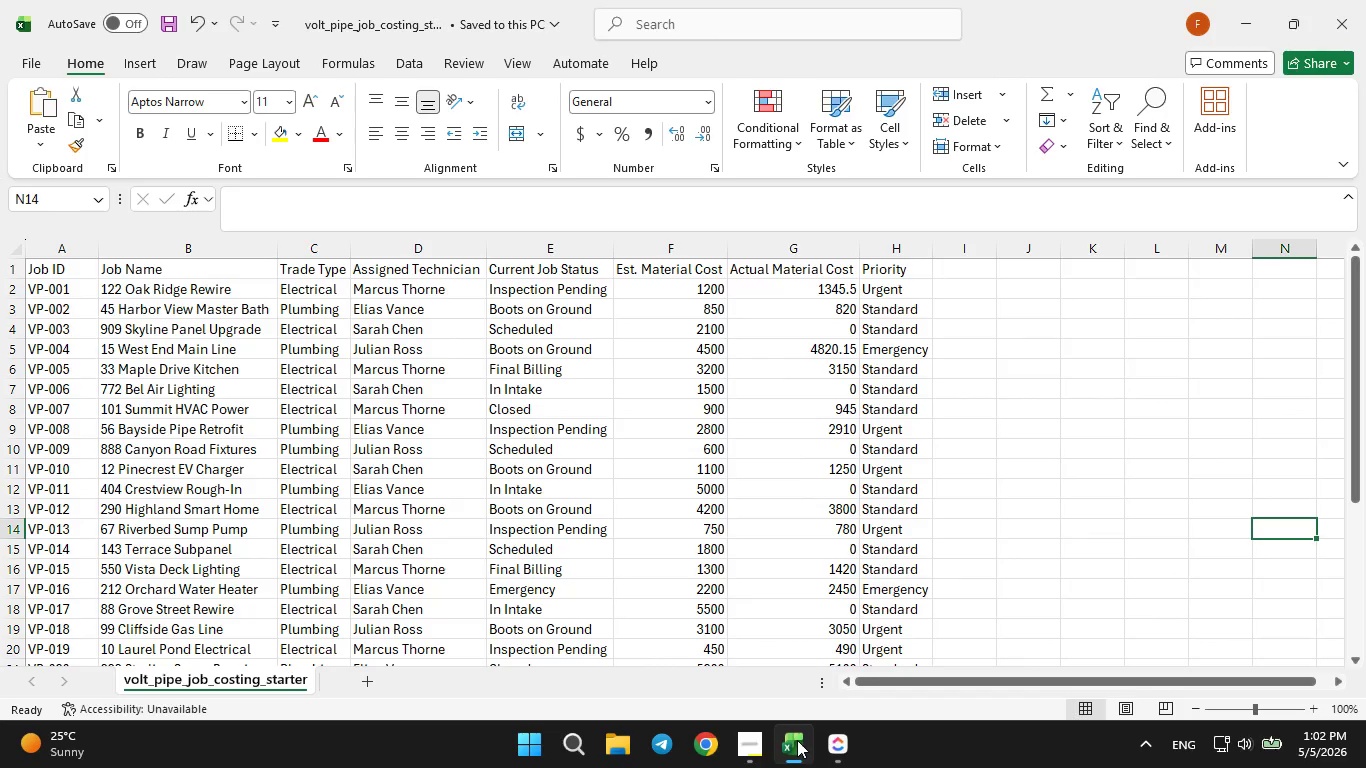 
left_click([797, 740])
 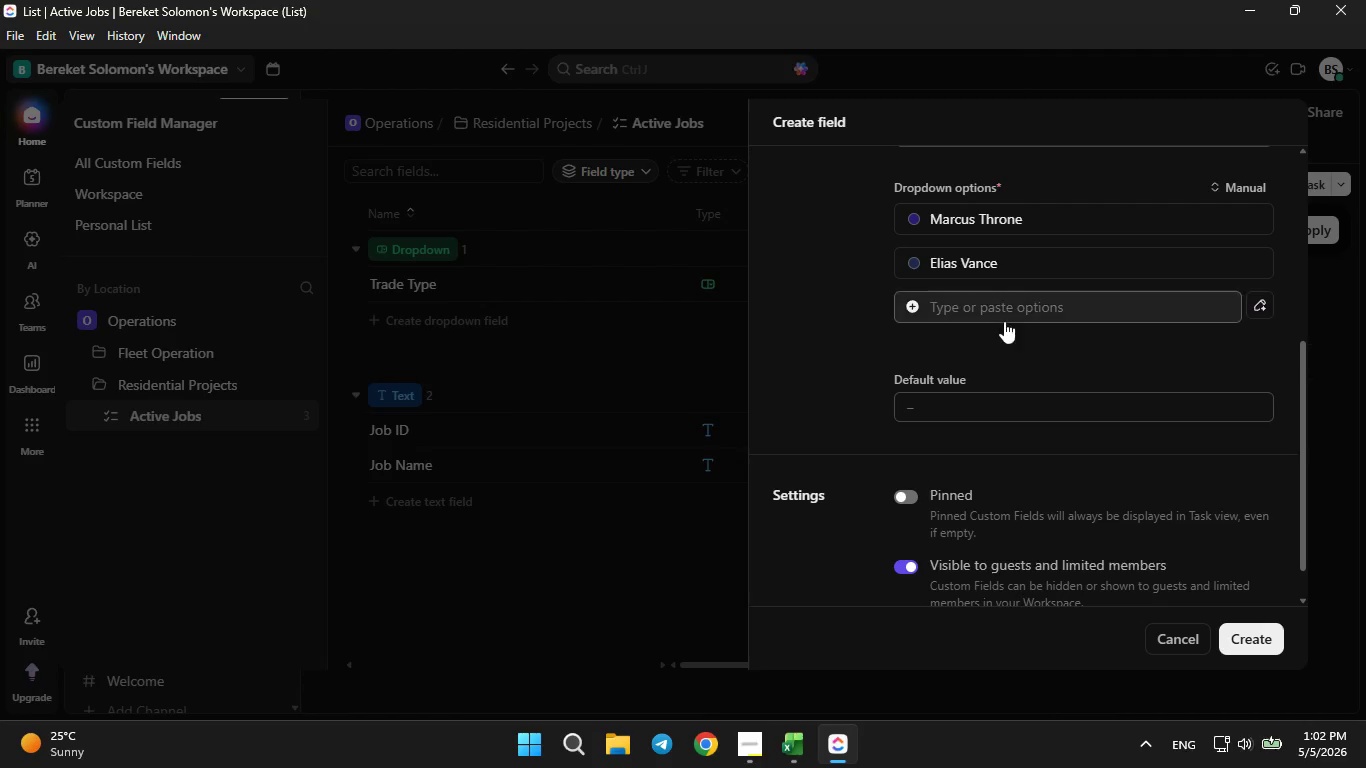 
left_click([1002, 312])
 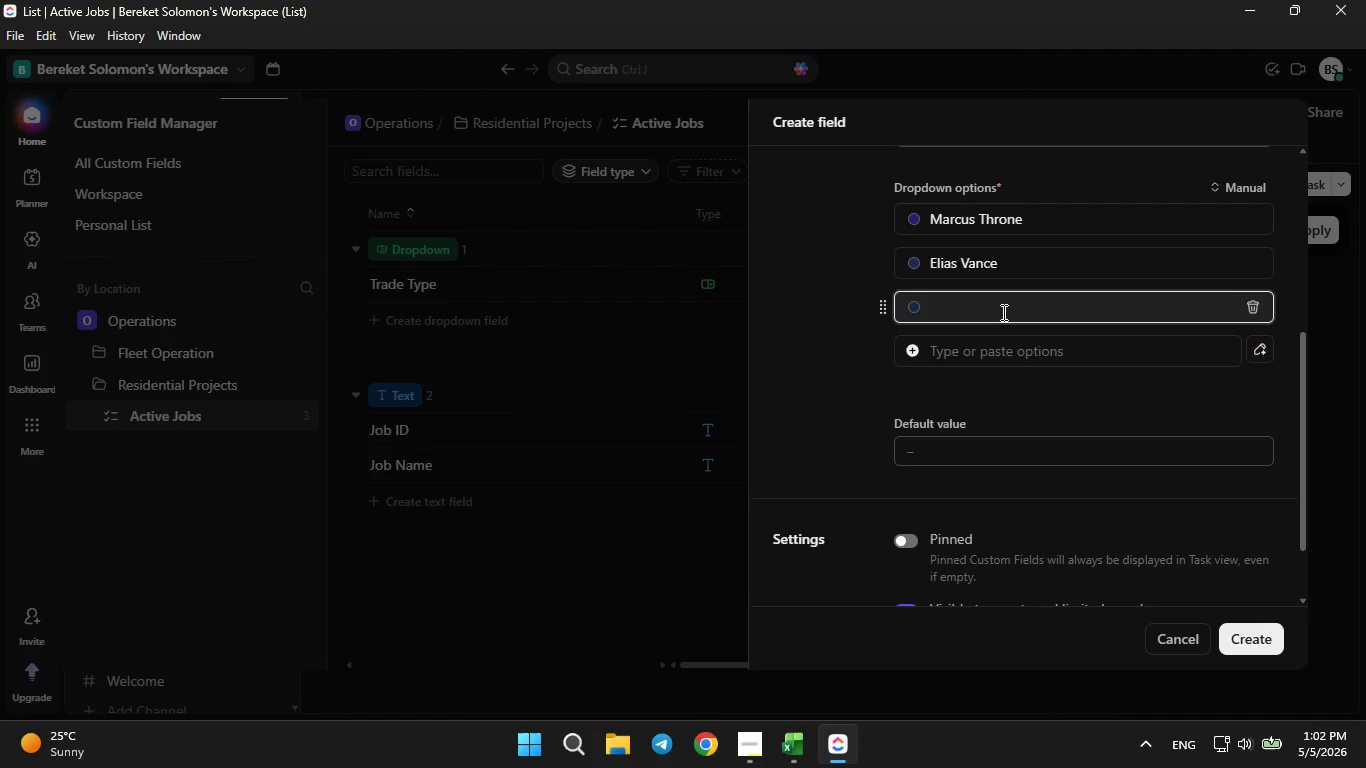 
type(Sarah Chen)
 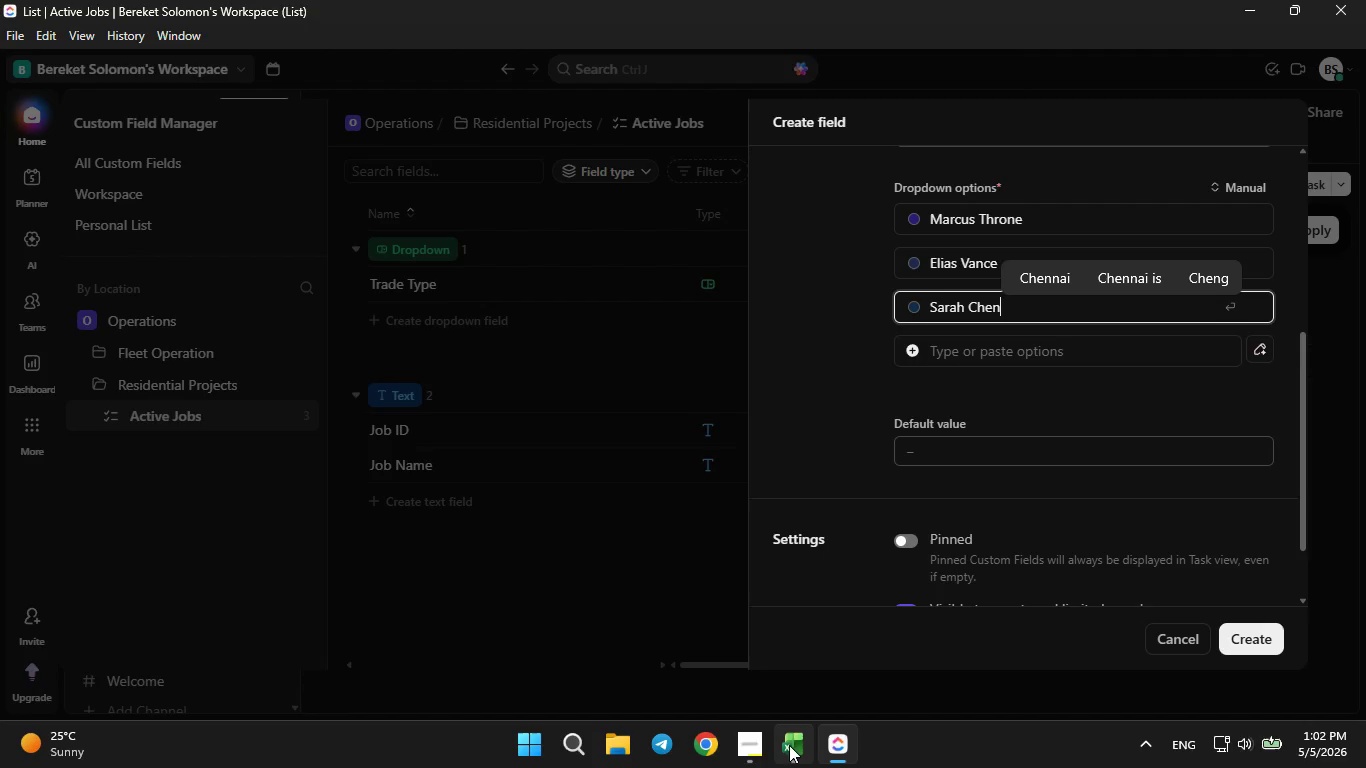 
left_click([788, 747])
 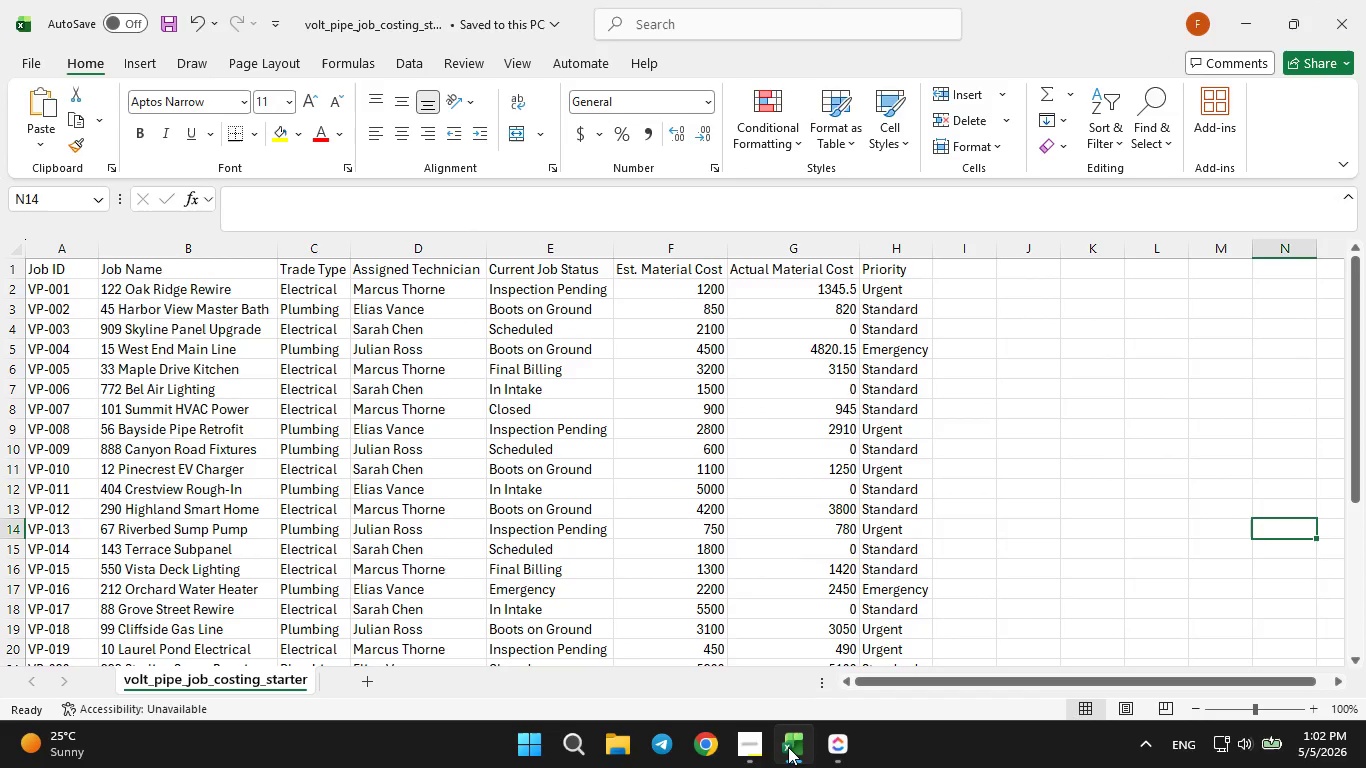 
left_click([788, 747])
 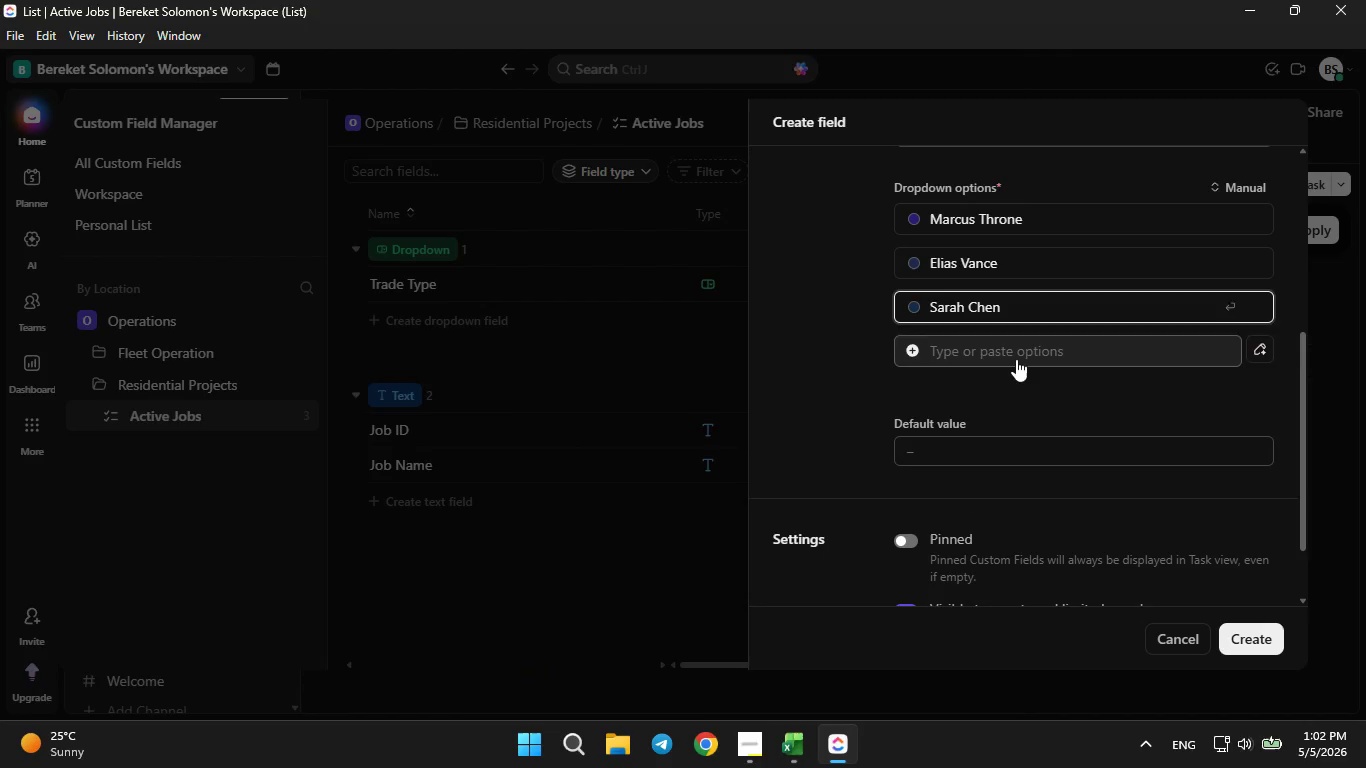 
left_click([1015, 356])
 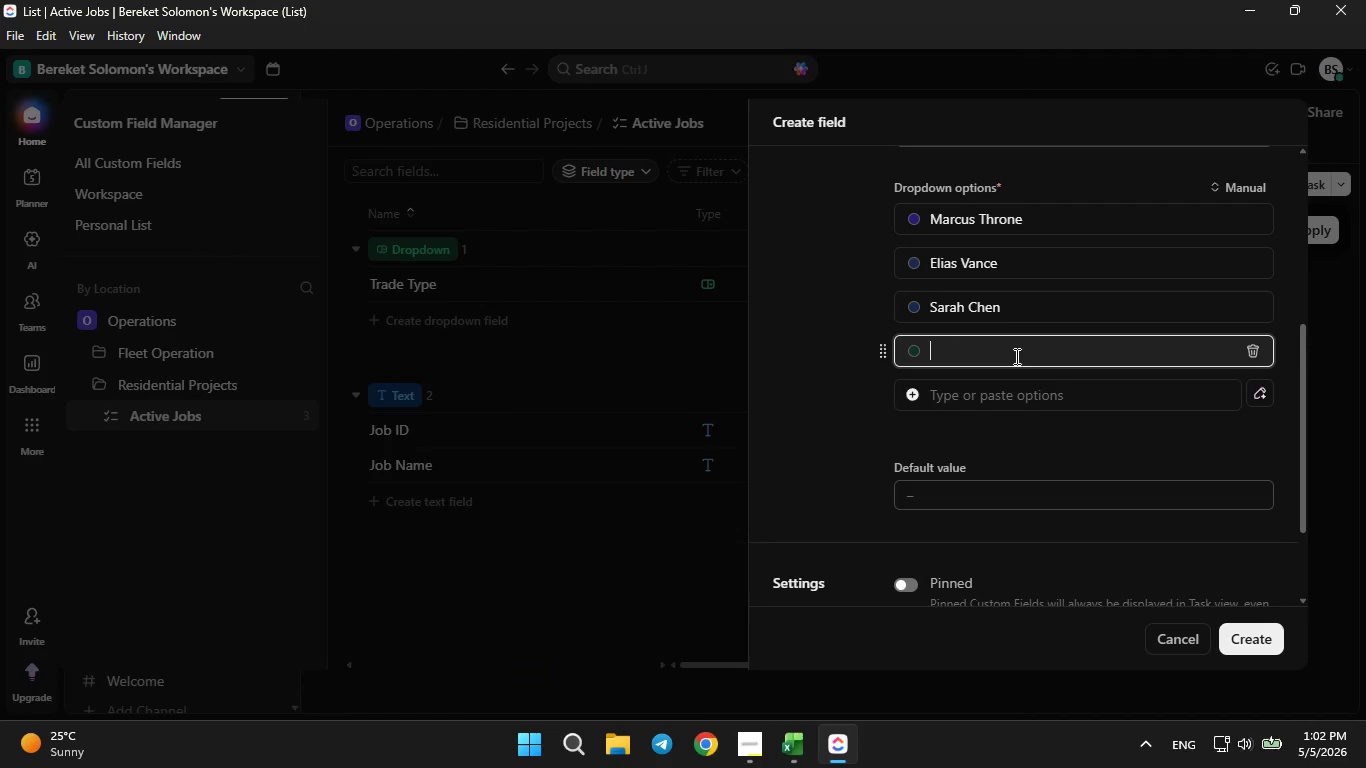 
type(Jua)
key(Backspace)
type(ia)
key(Backspace)
key(Backspace)
type(lian Ross)
 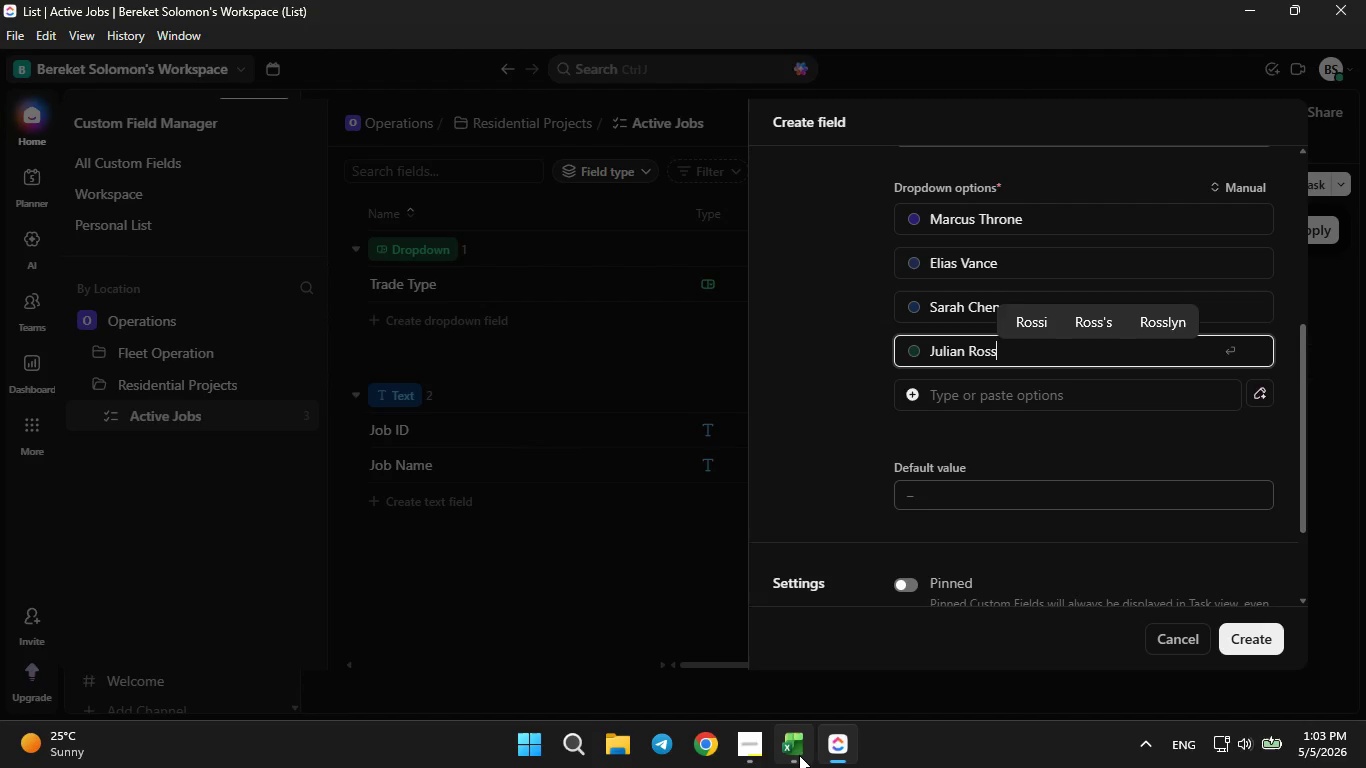 
left_click([799, 758])
 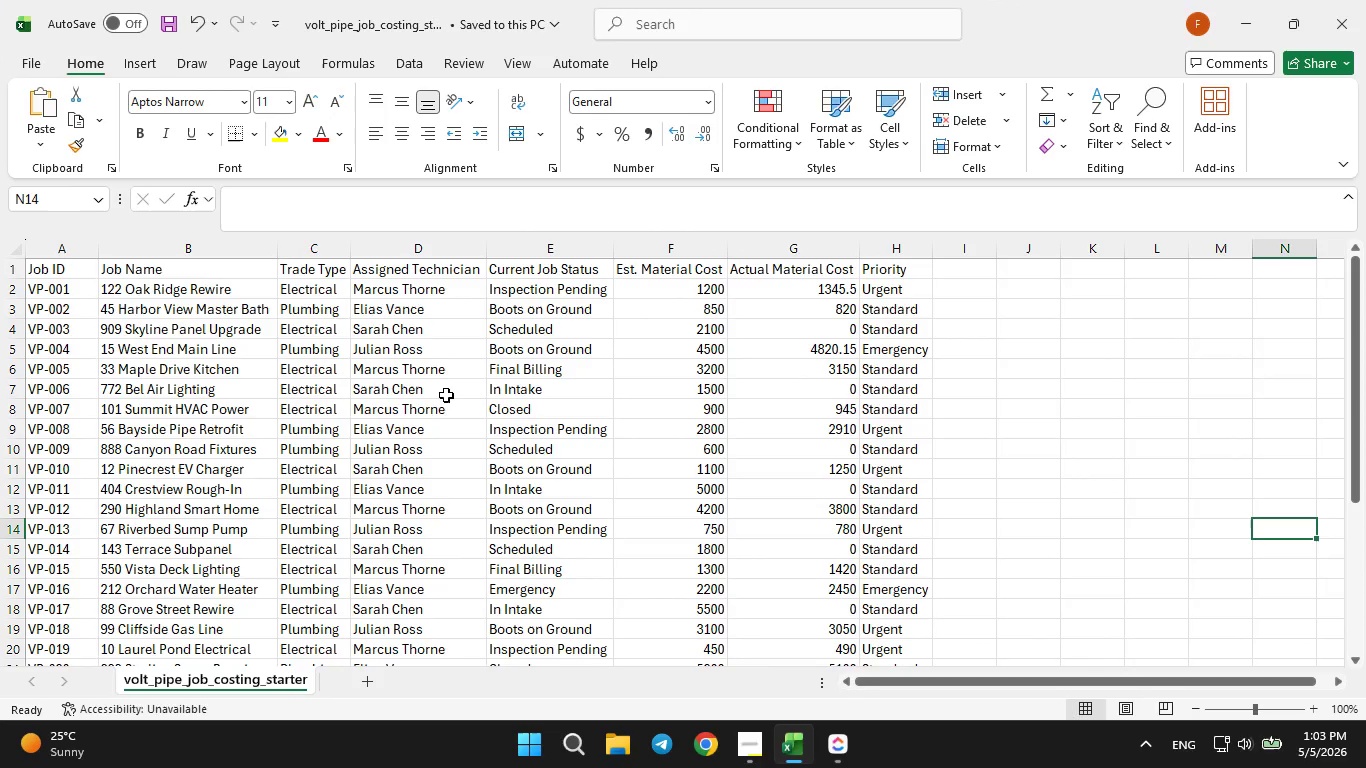 
left_click([421, 377])
 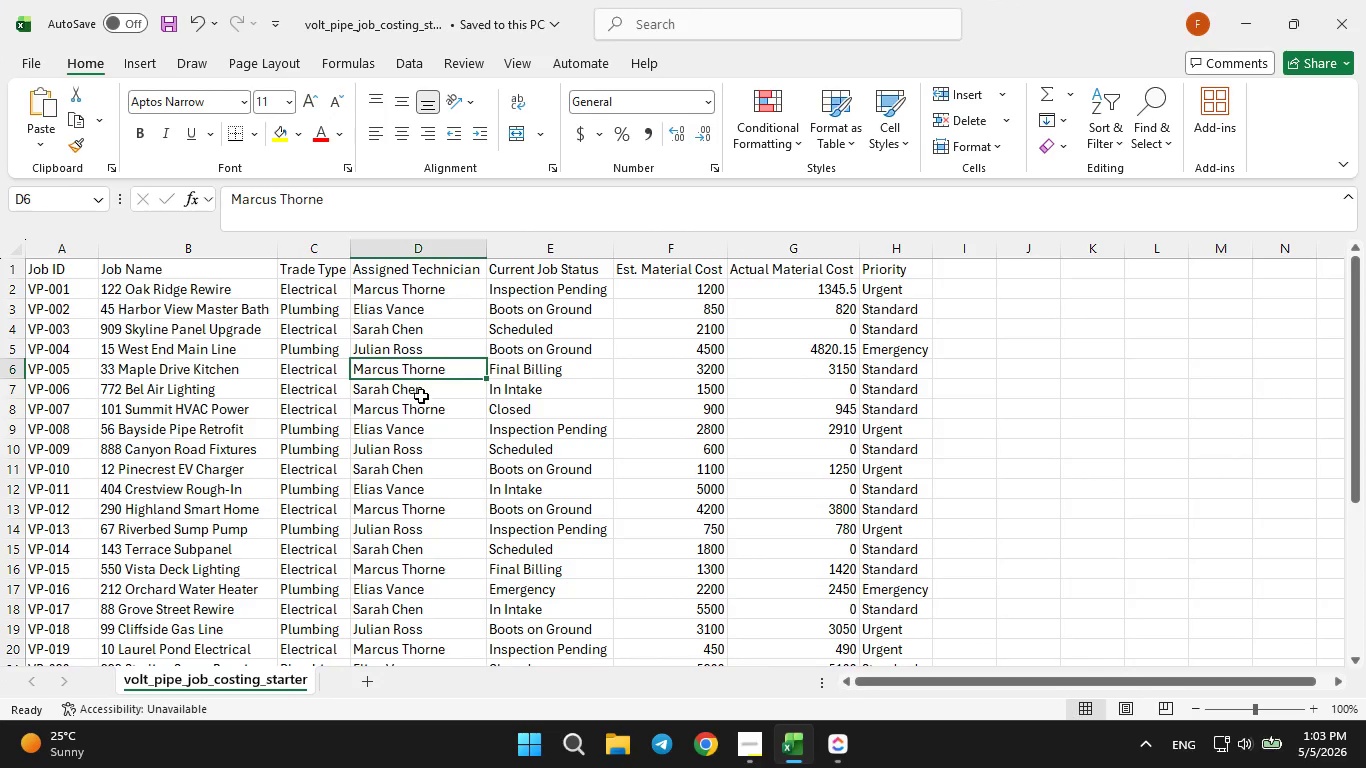 
left_click([421, 396])
 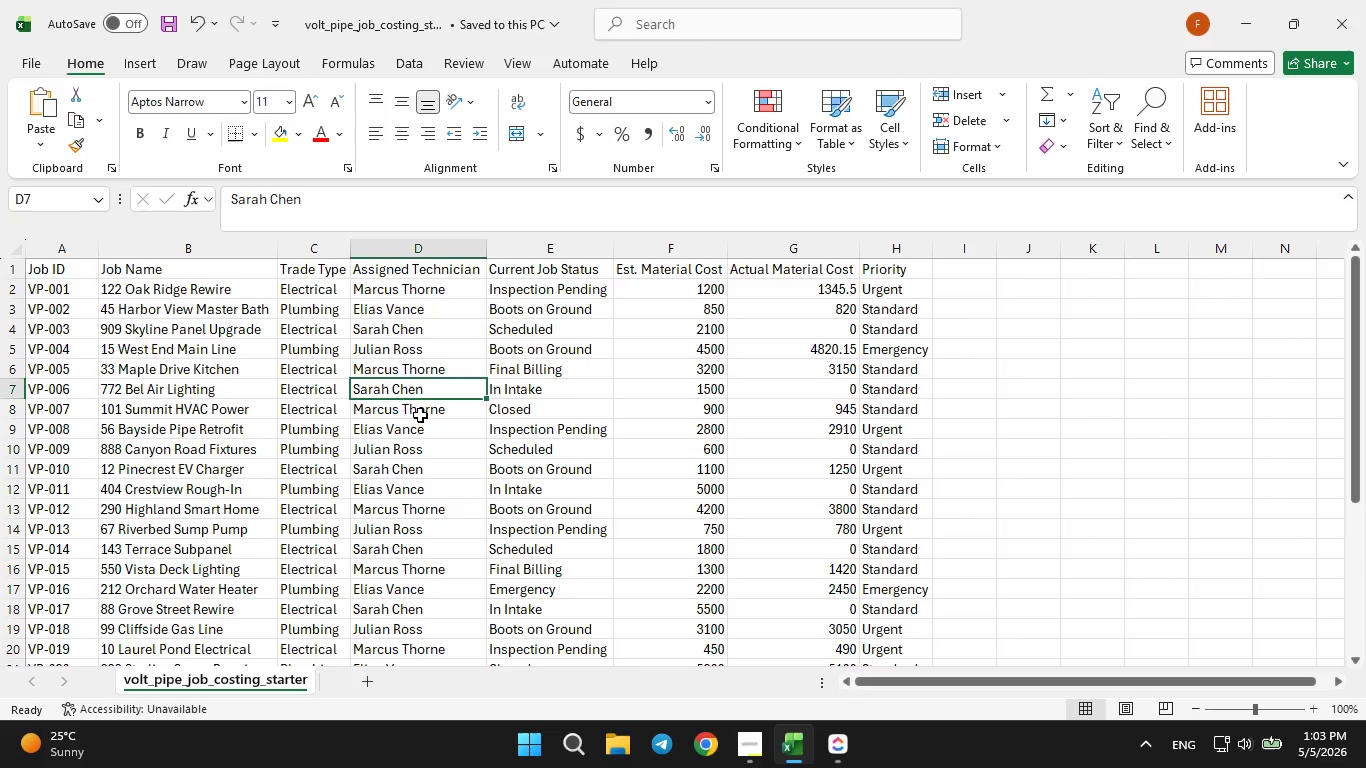 
left_click([420, 415])
 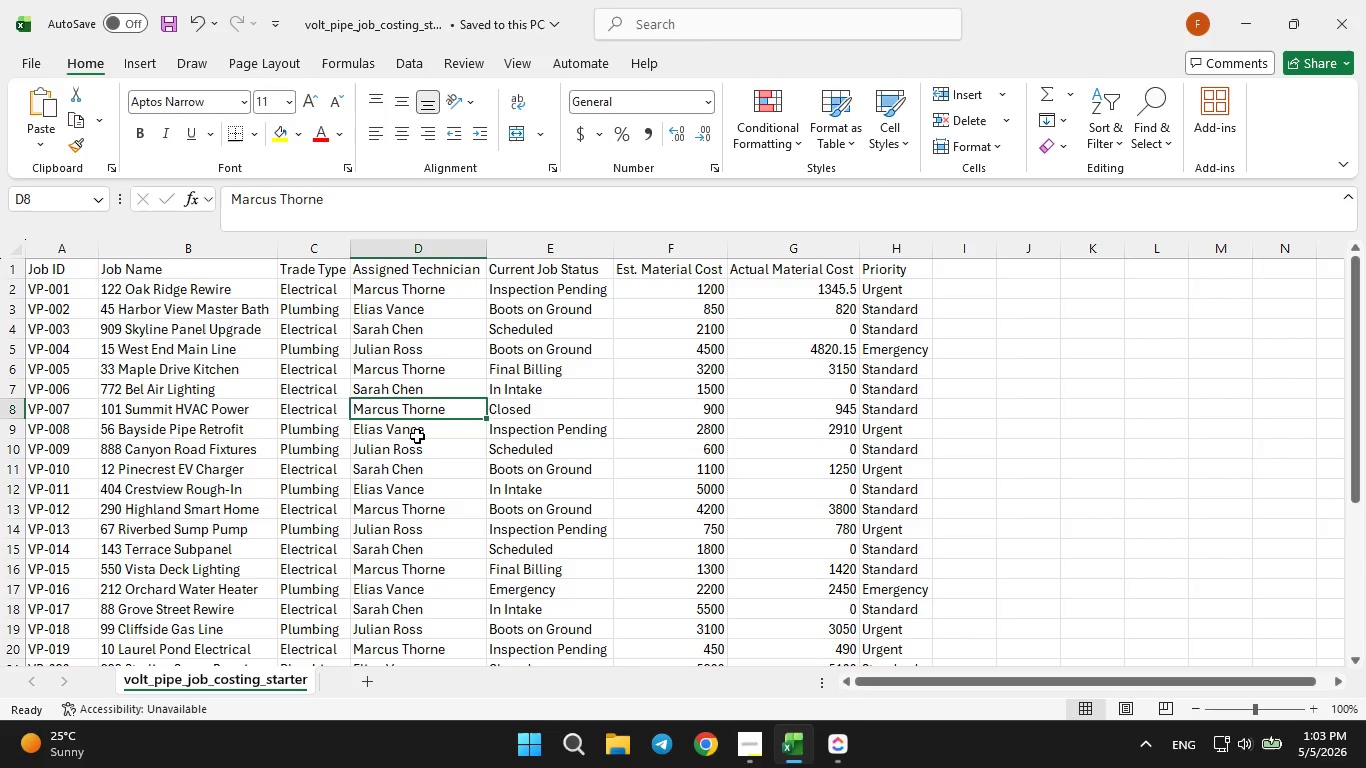 
left_click([417, 436])
 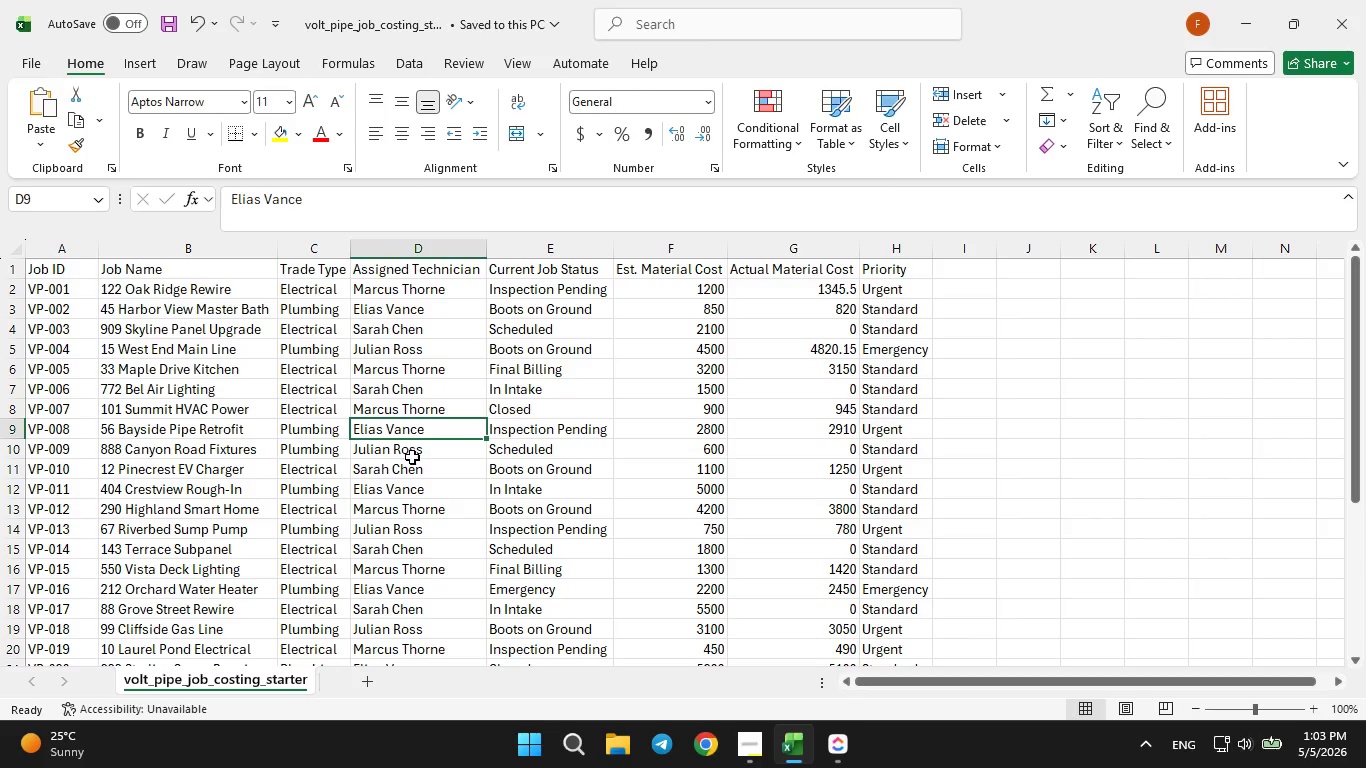 
left_click([412, 457])
 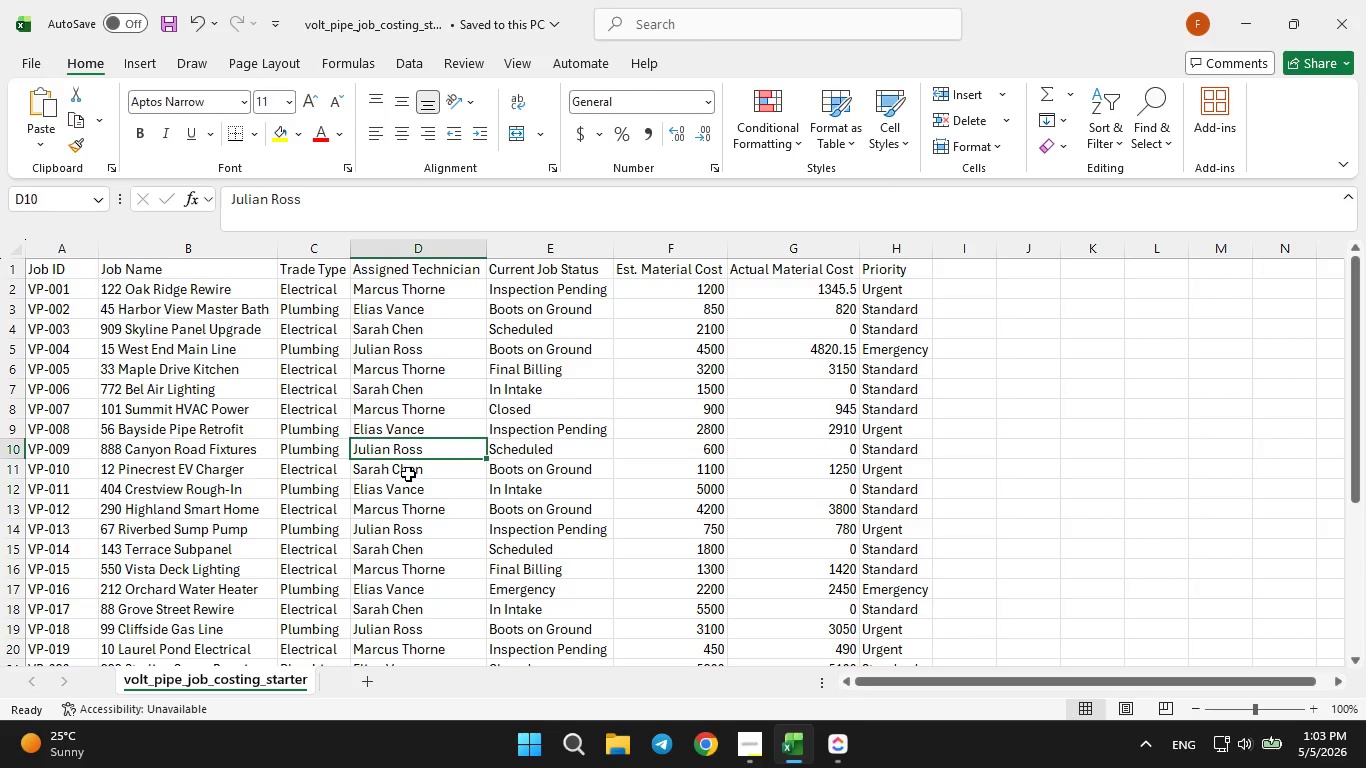 
left_click([408, 474])
 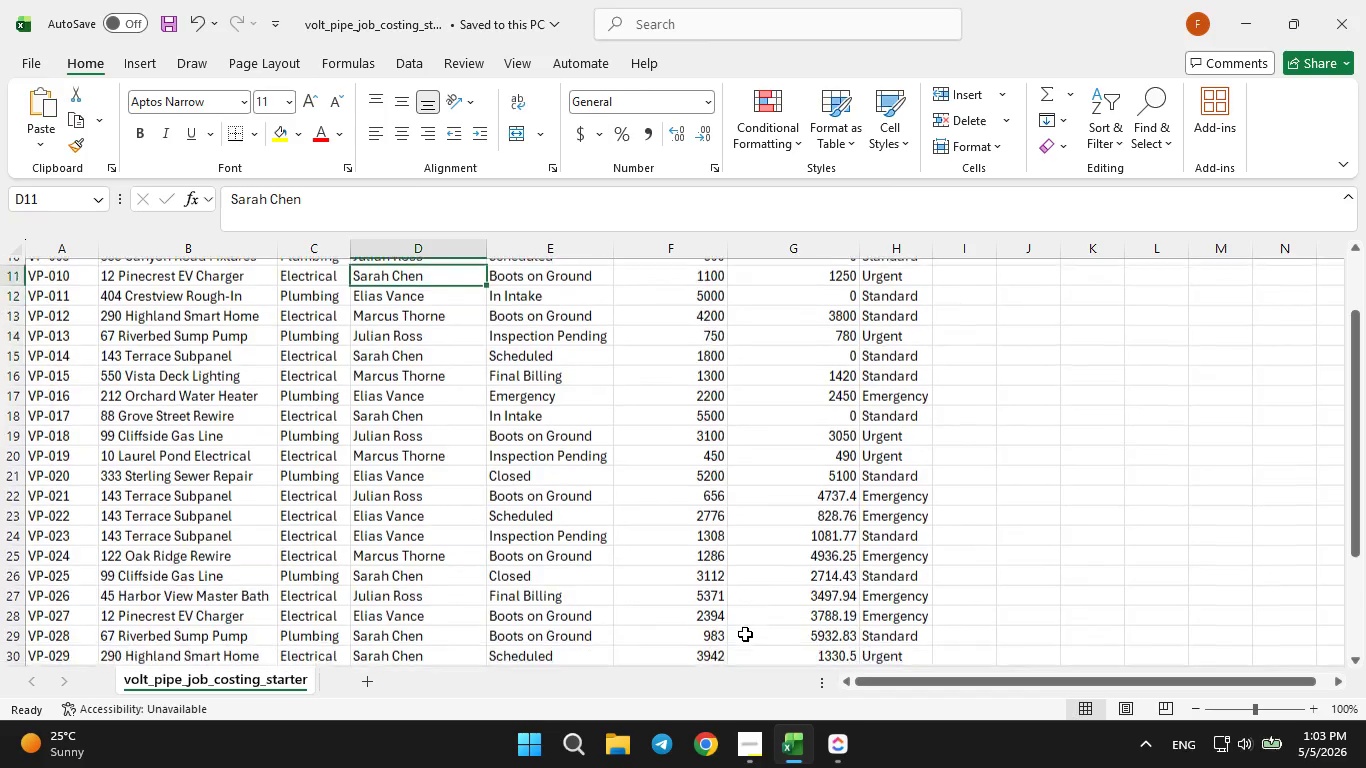 
left_click([839, 761])
 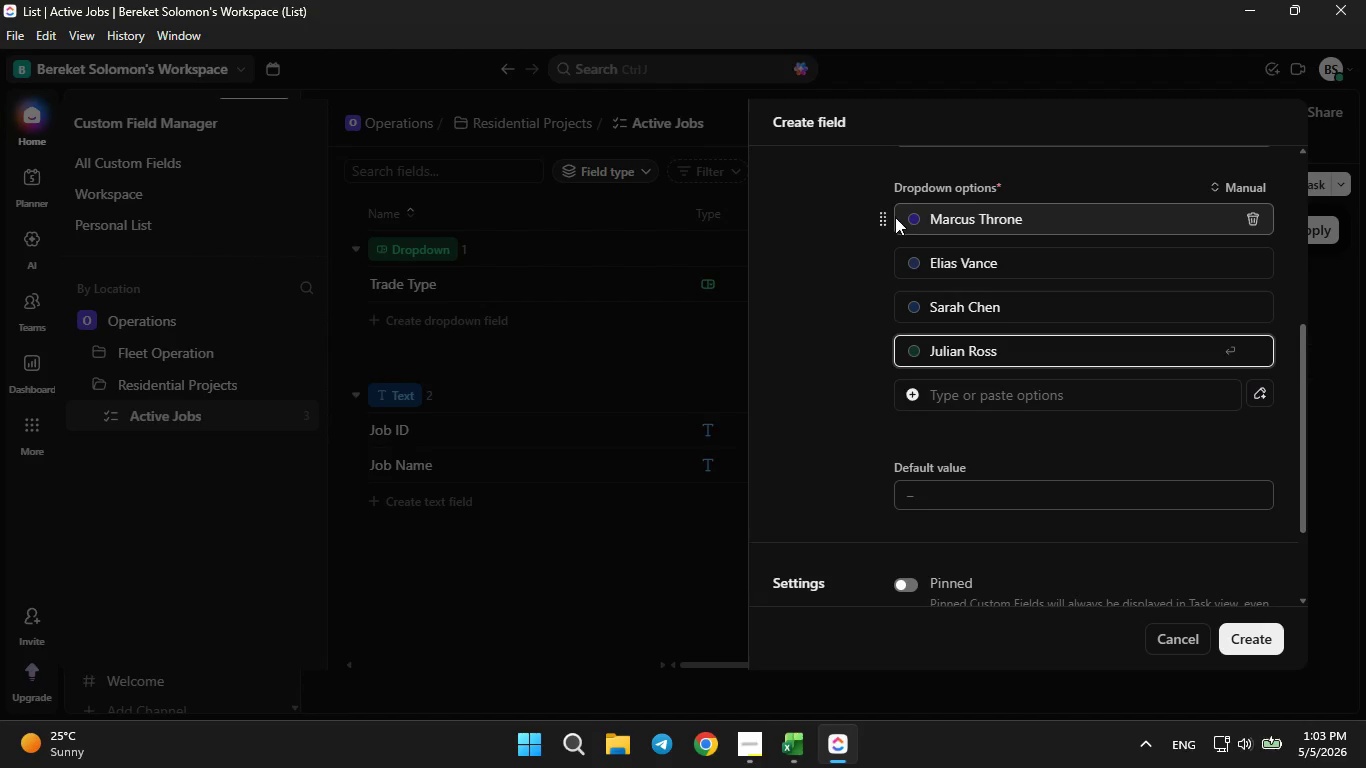 
wait(7.11)
 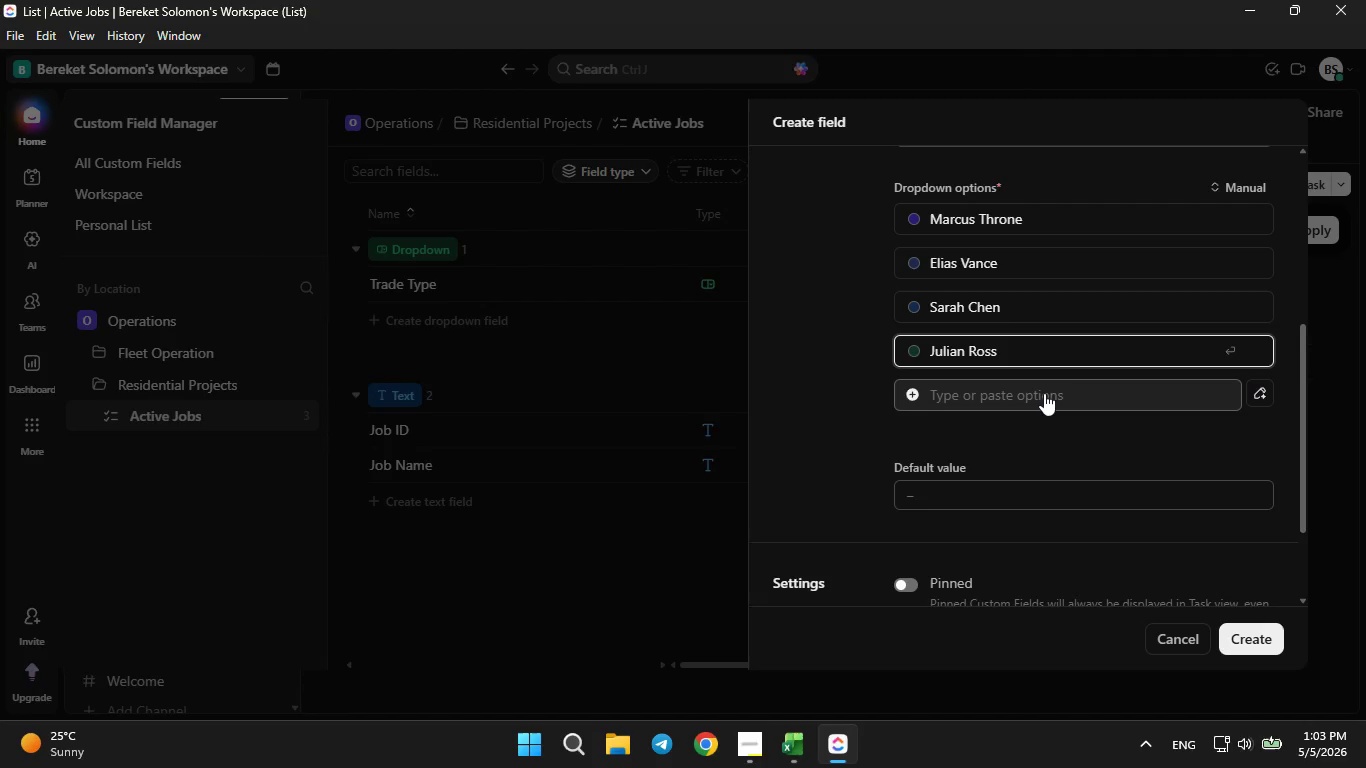 
left_click_drag(start_coordinate=[882, 224], to_coordinate=[877, 351])
 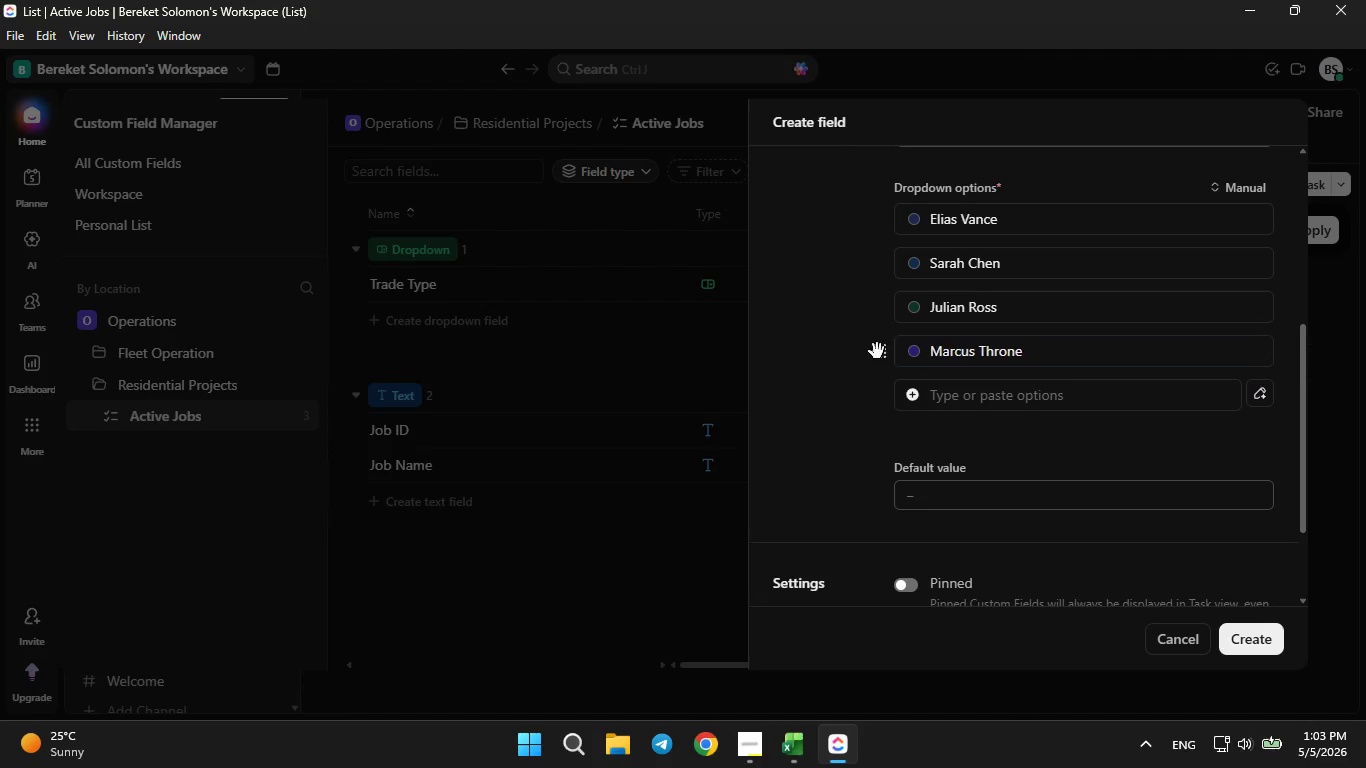 
double_click([877, 351])
 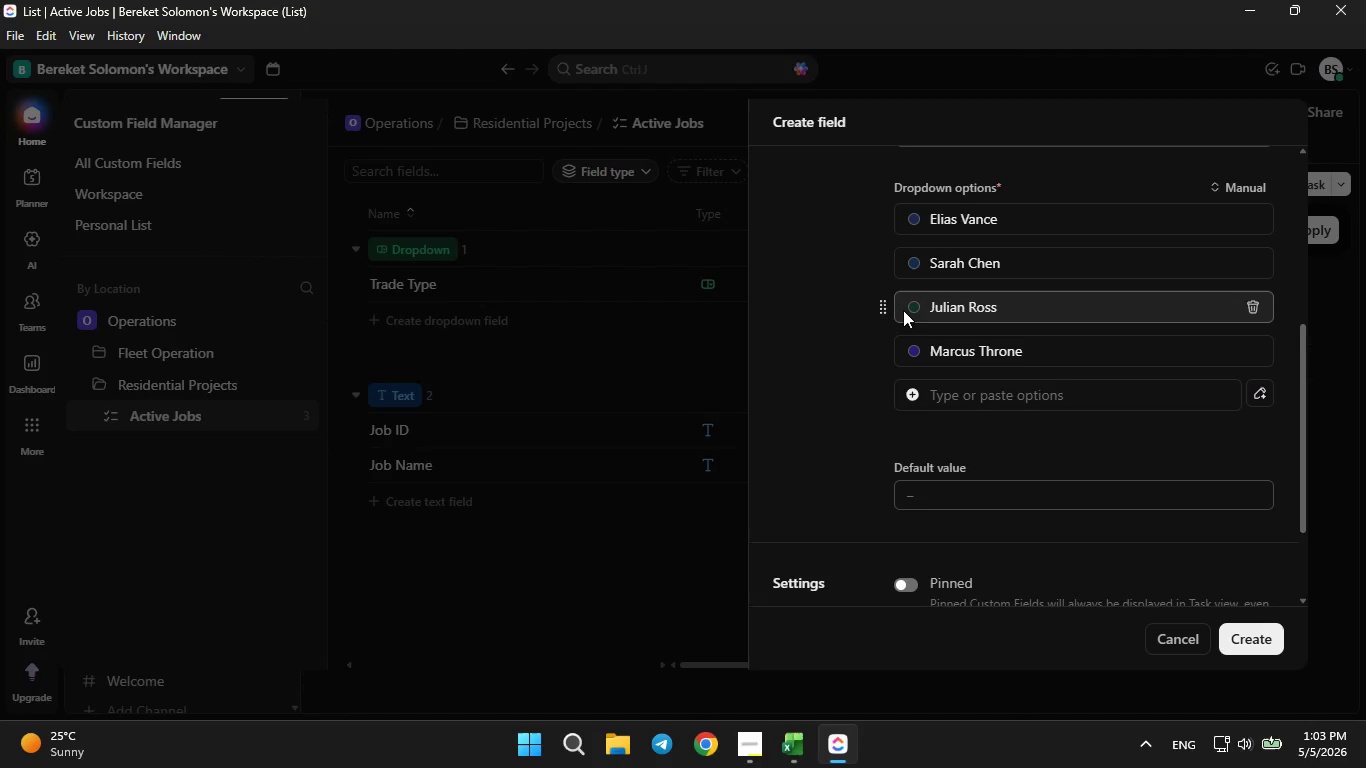 
left_click_drag(start_coordinate=[886, 311], to_coordinate=[880, 220])
 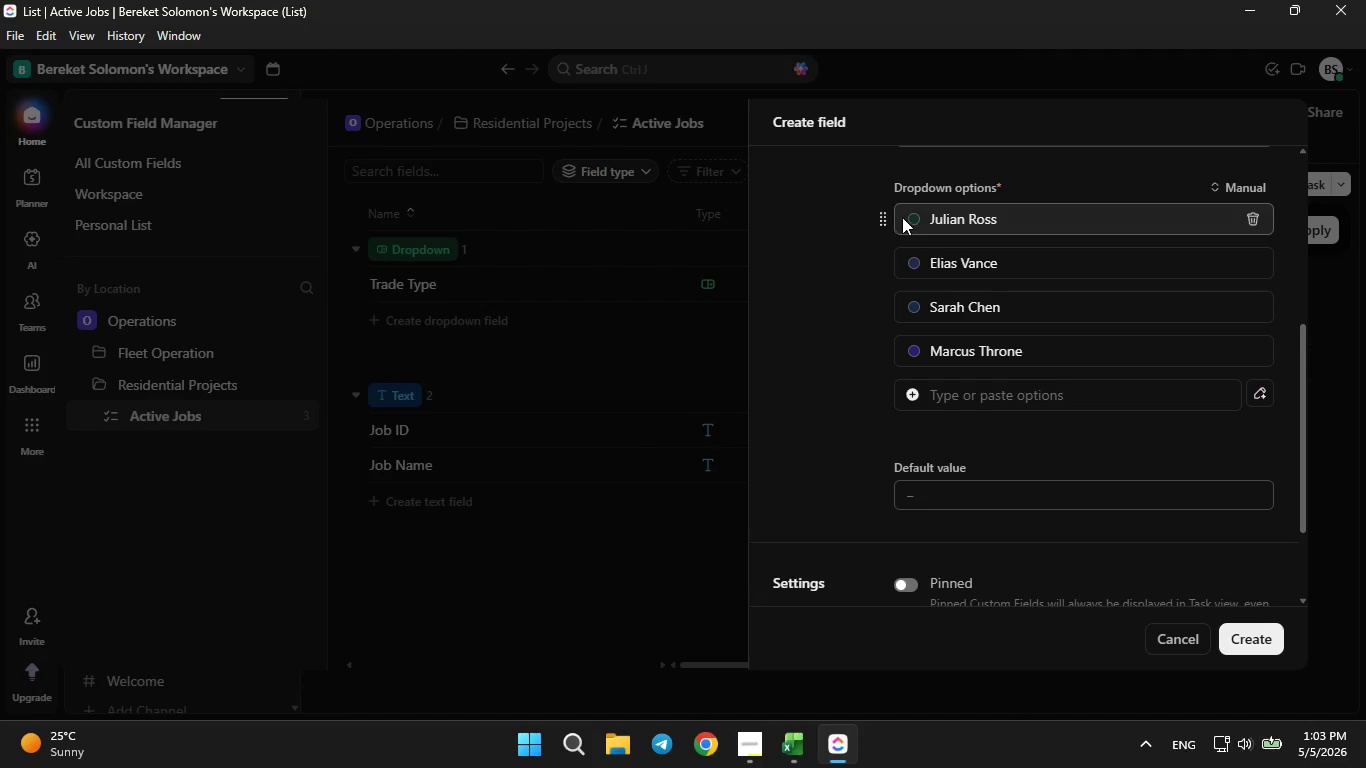 
left_click([912, 219])
 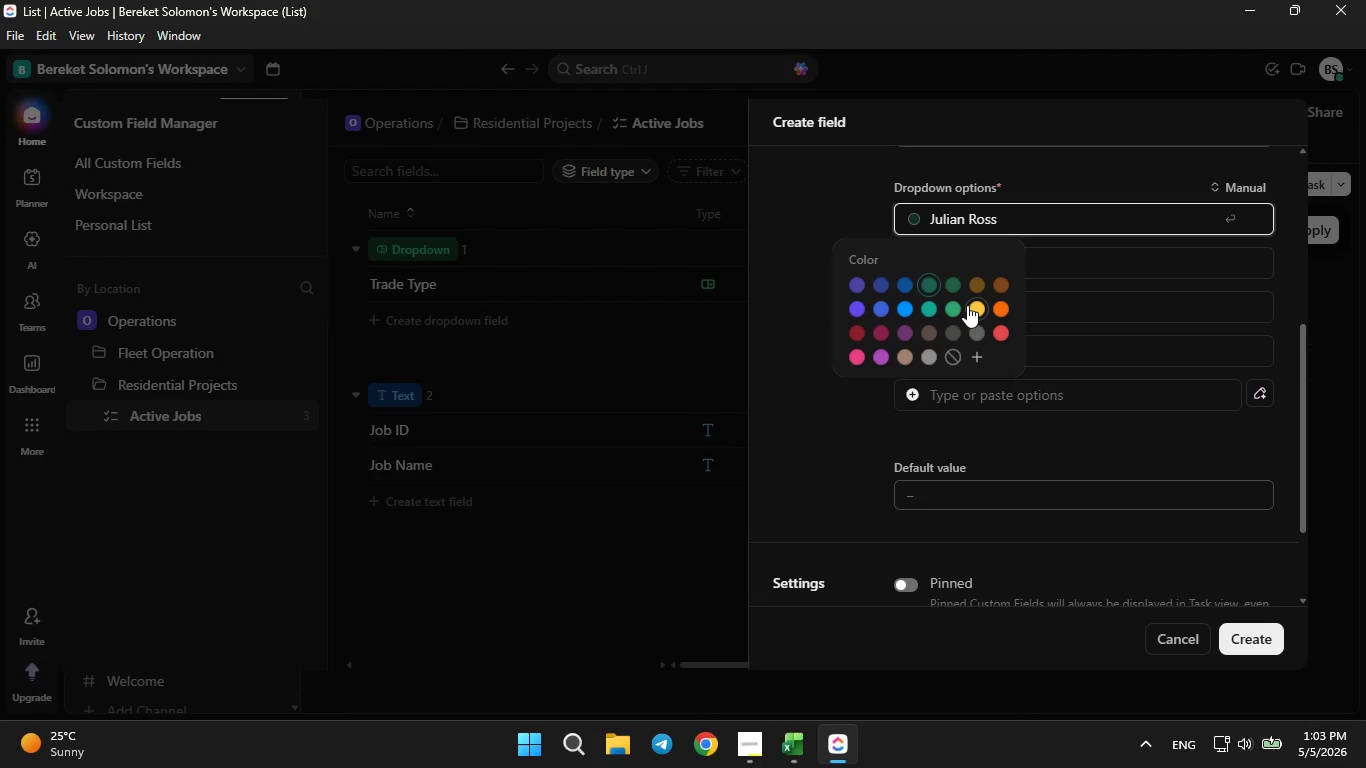 
left_click([968, 306])
 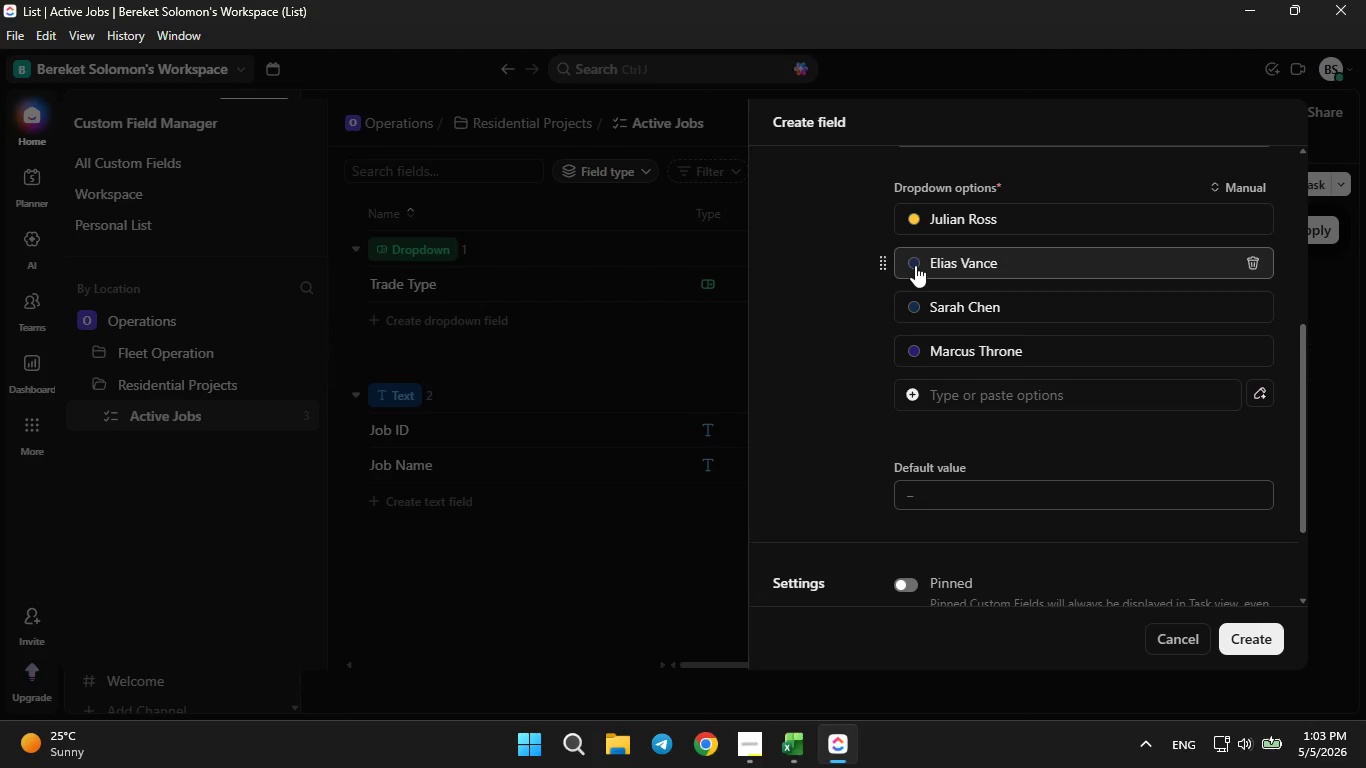 
left_click([915, 265])
 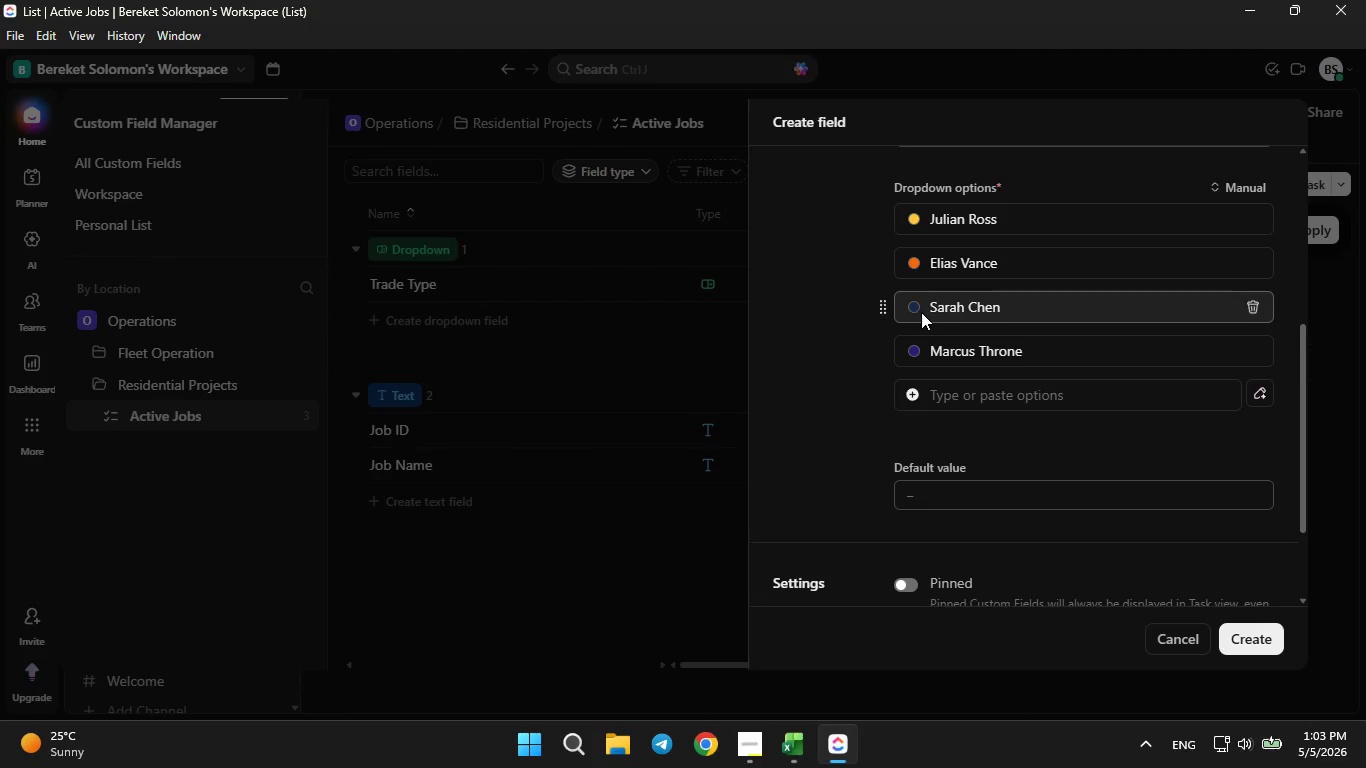 
left_click([914, 311])
 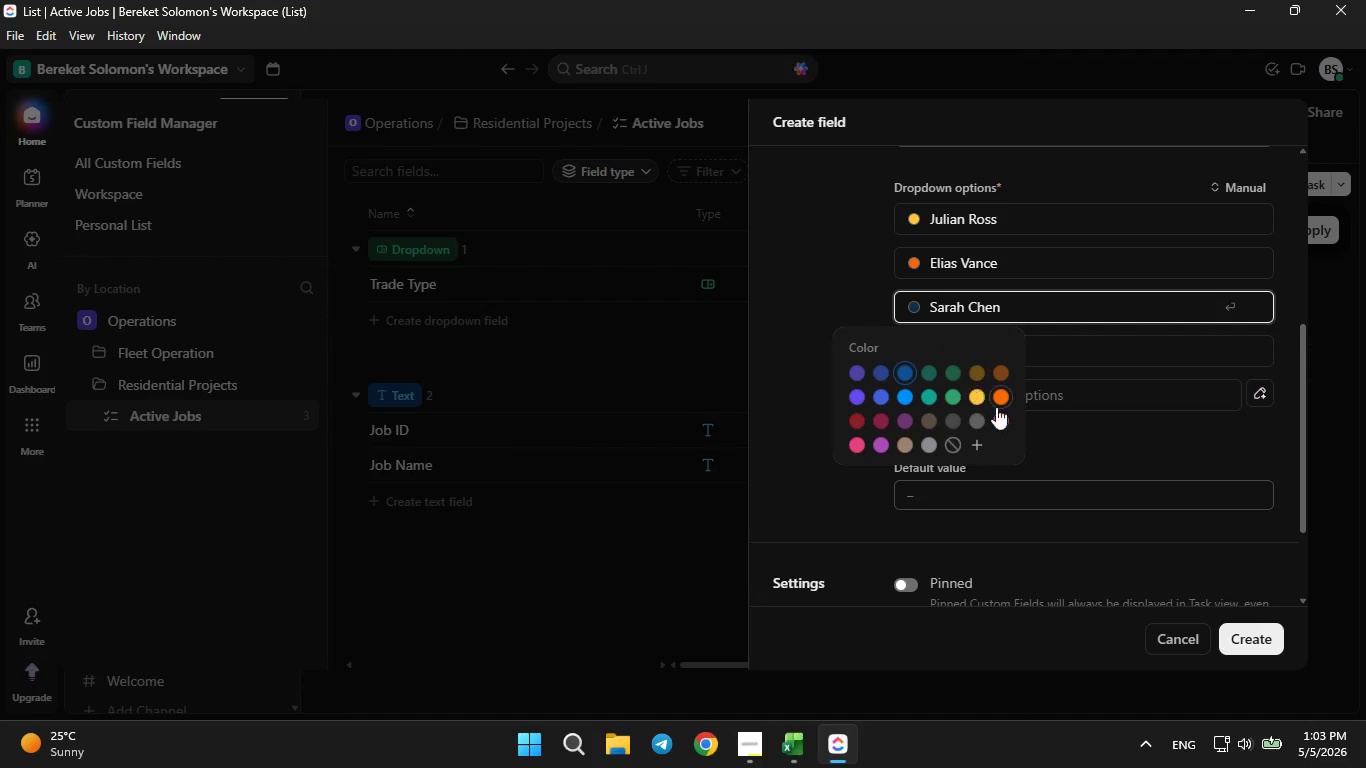 
left_click([1001, 415])
 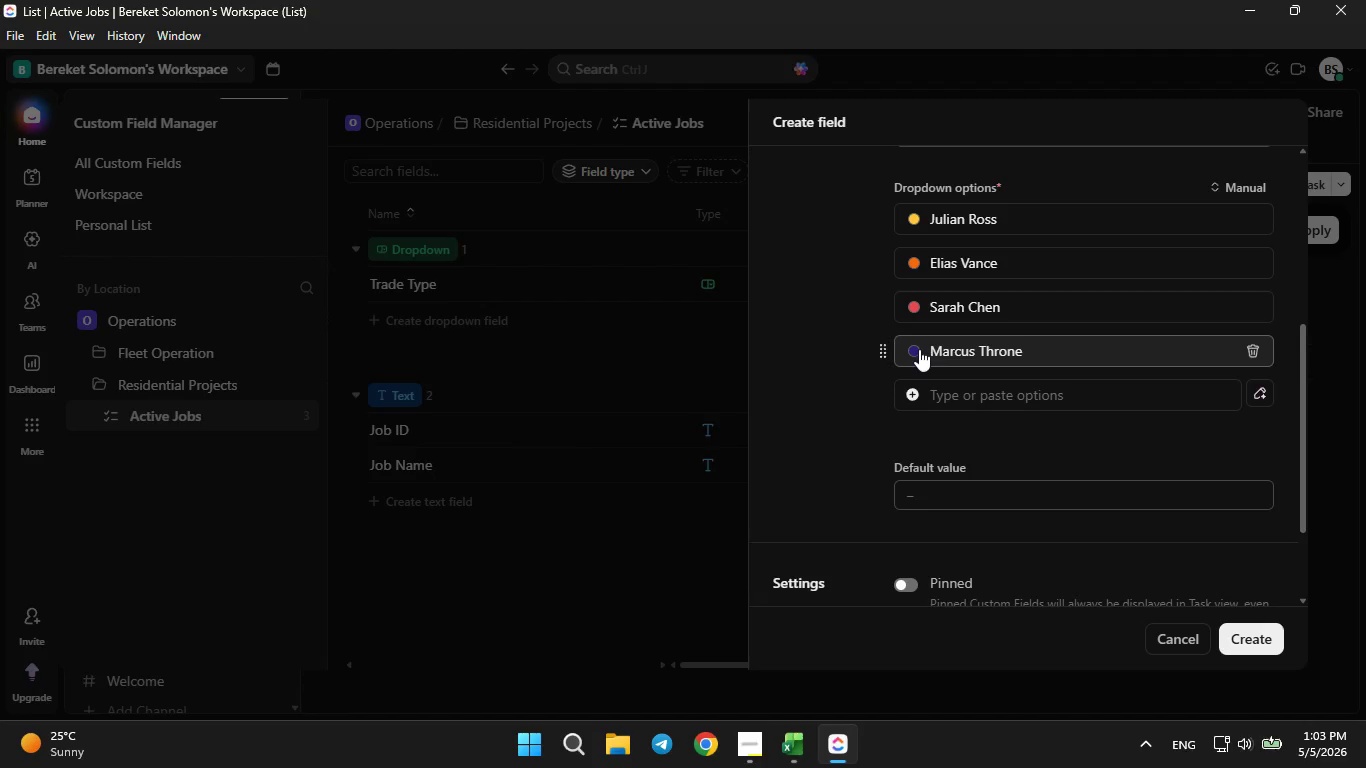 
left_click([919, 350])
 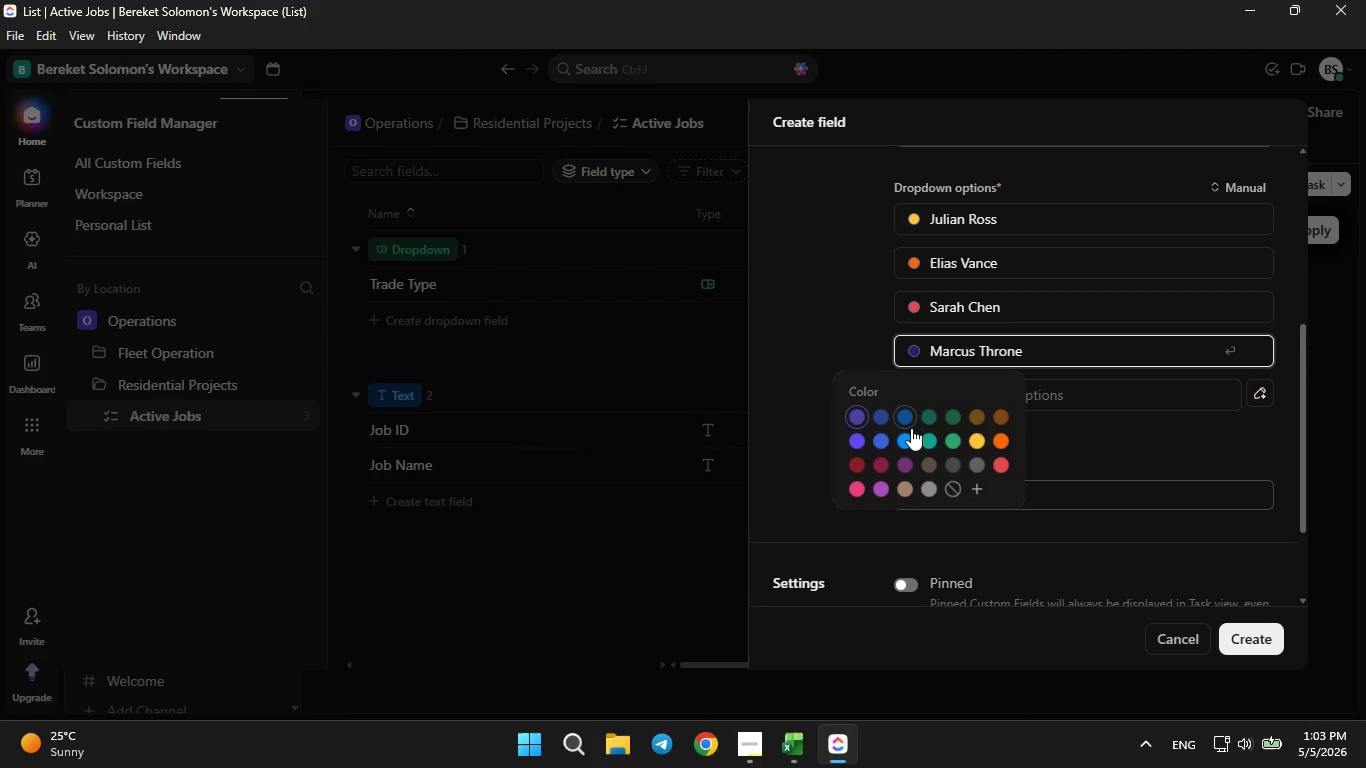 
left_click([908, 431])
 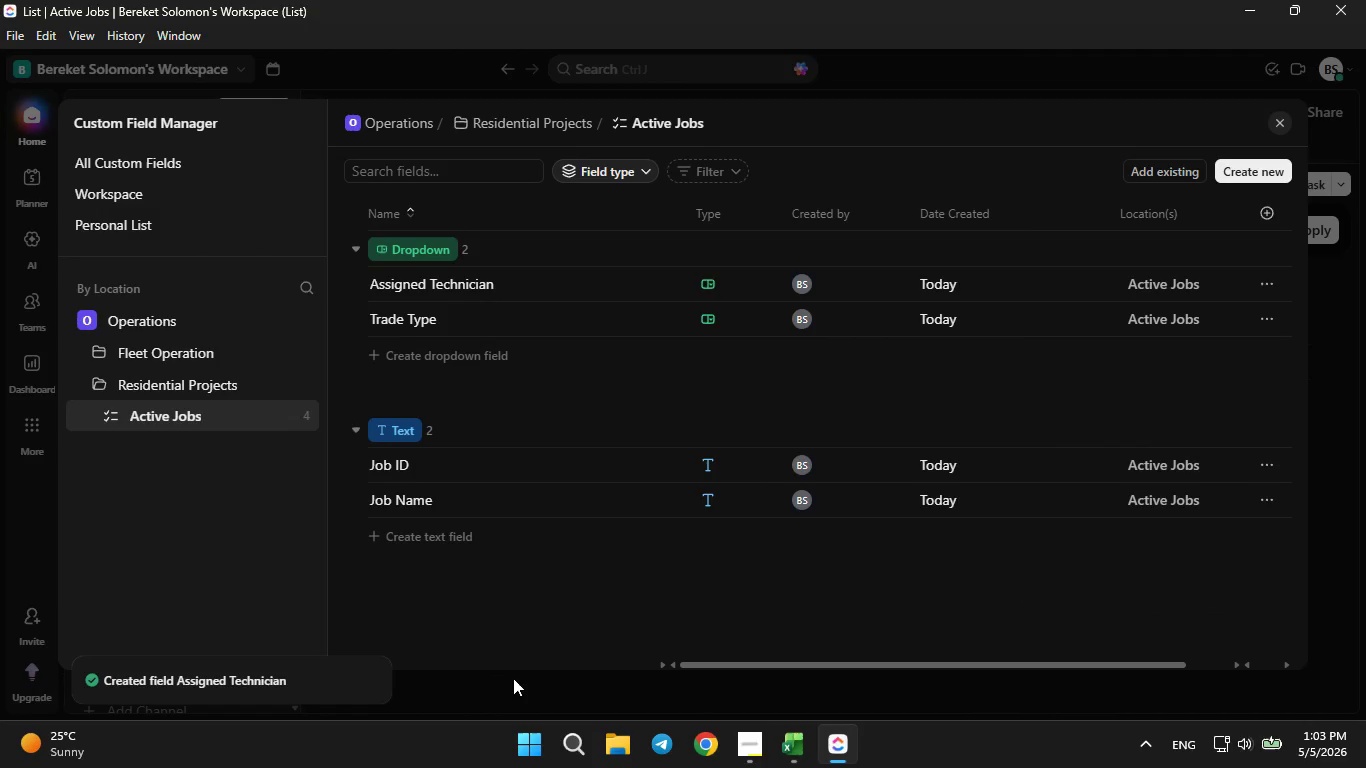 
wait(9.11)
 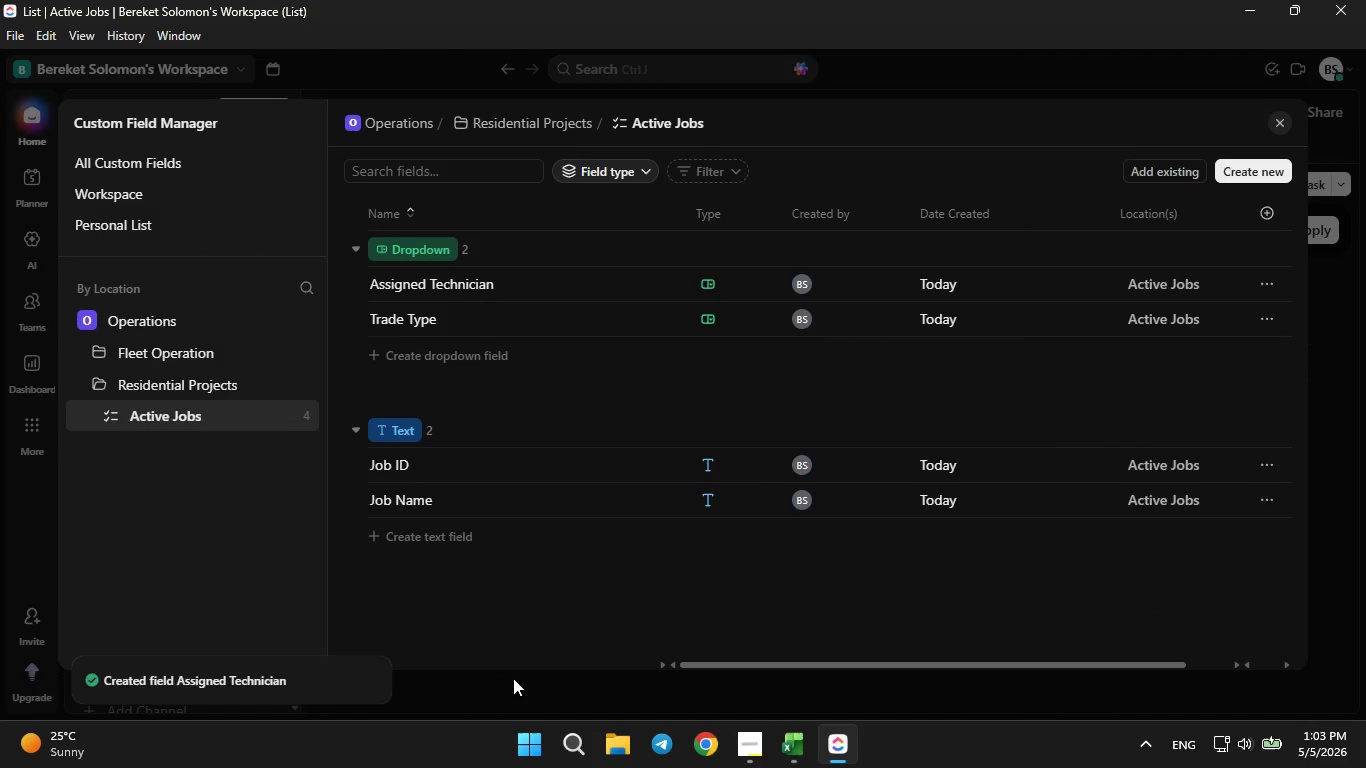 
left_click([806, 758])
 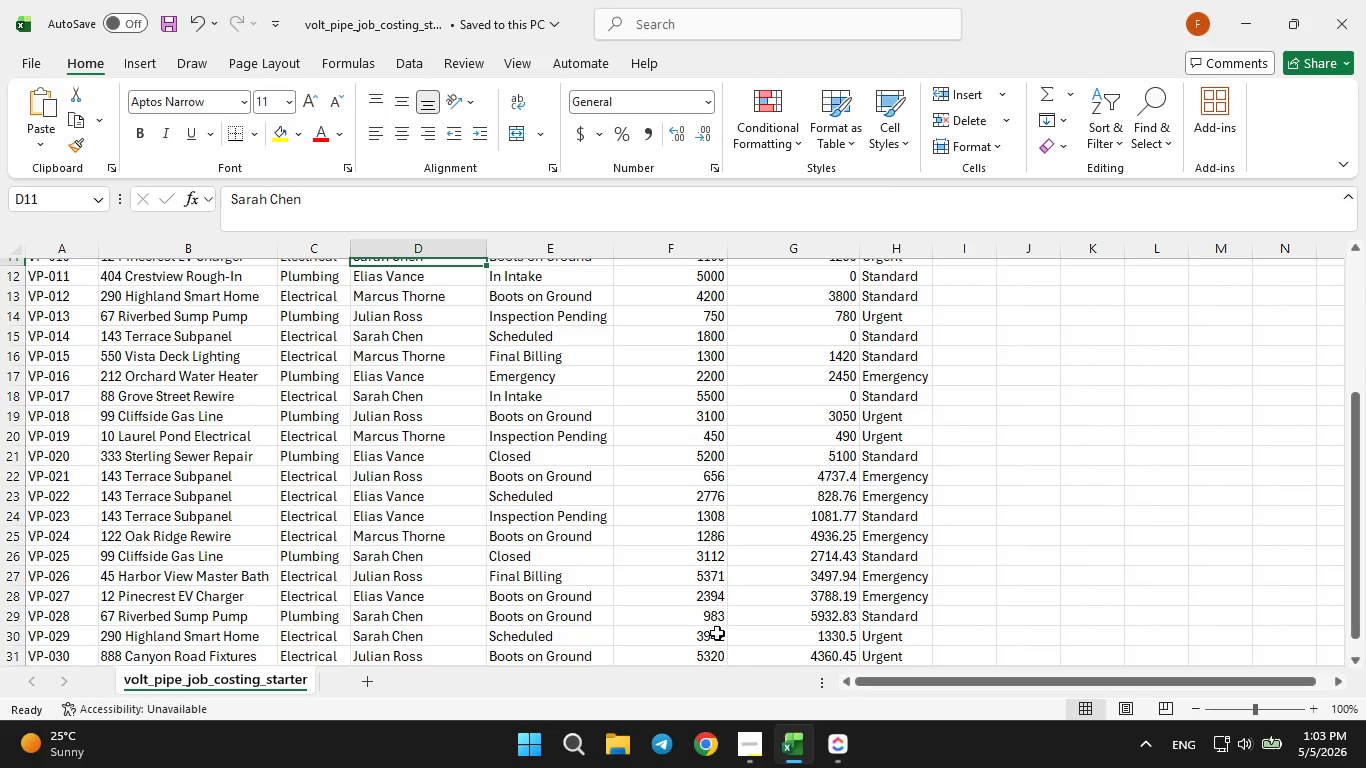 
scroll: coordinate [716, 631], scroll_direction: up, amount: 3.0
 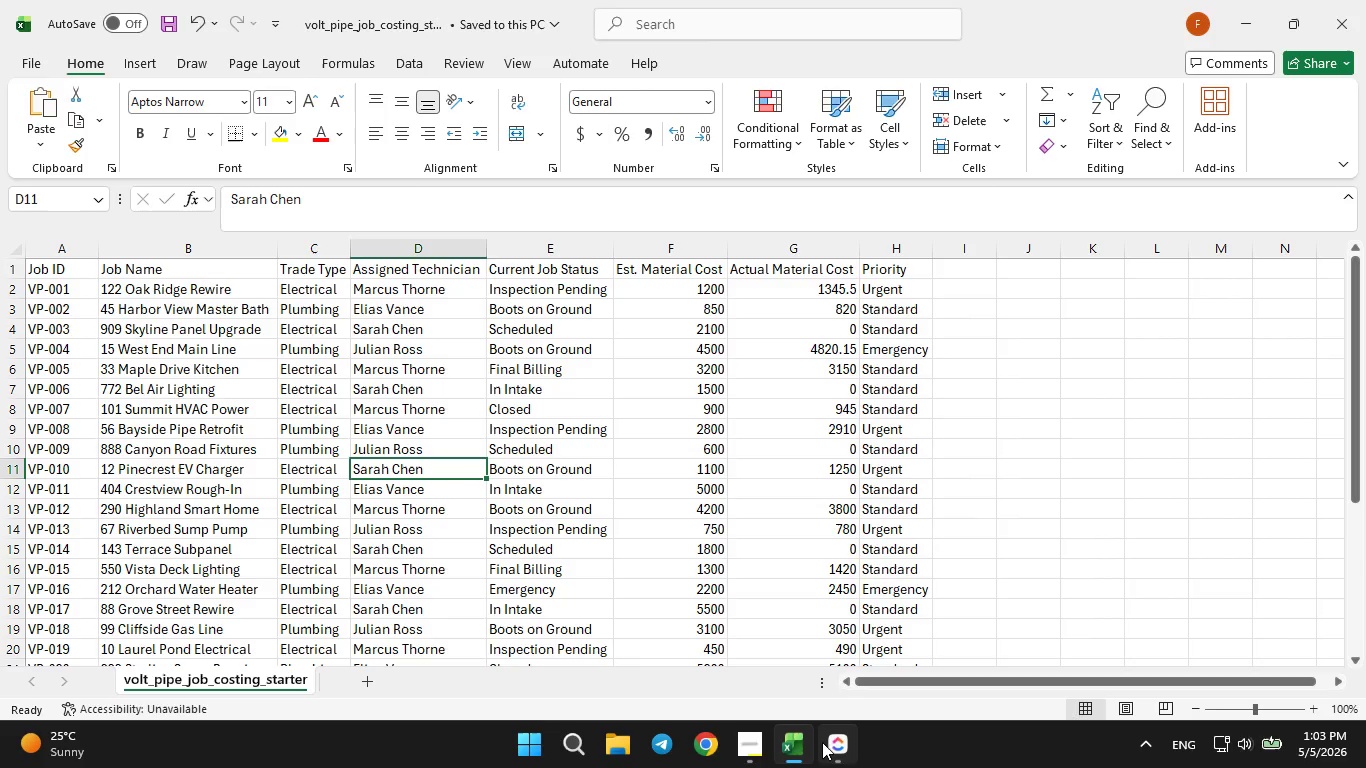 
left_click([825, 743])
 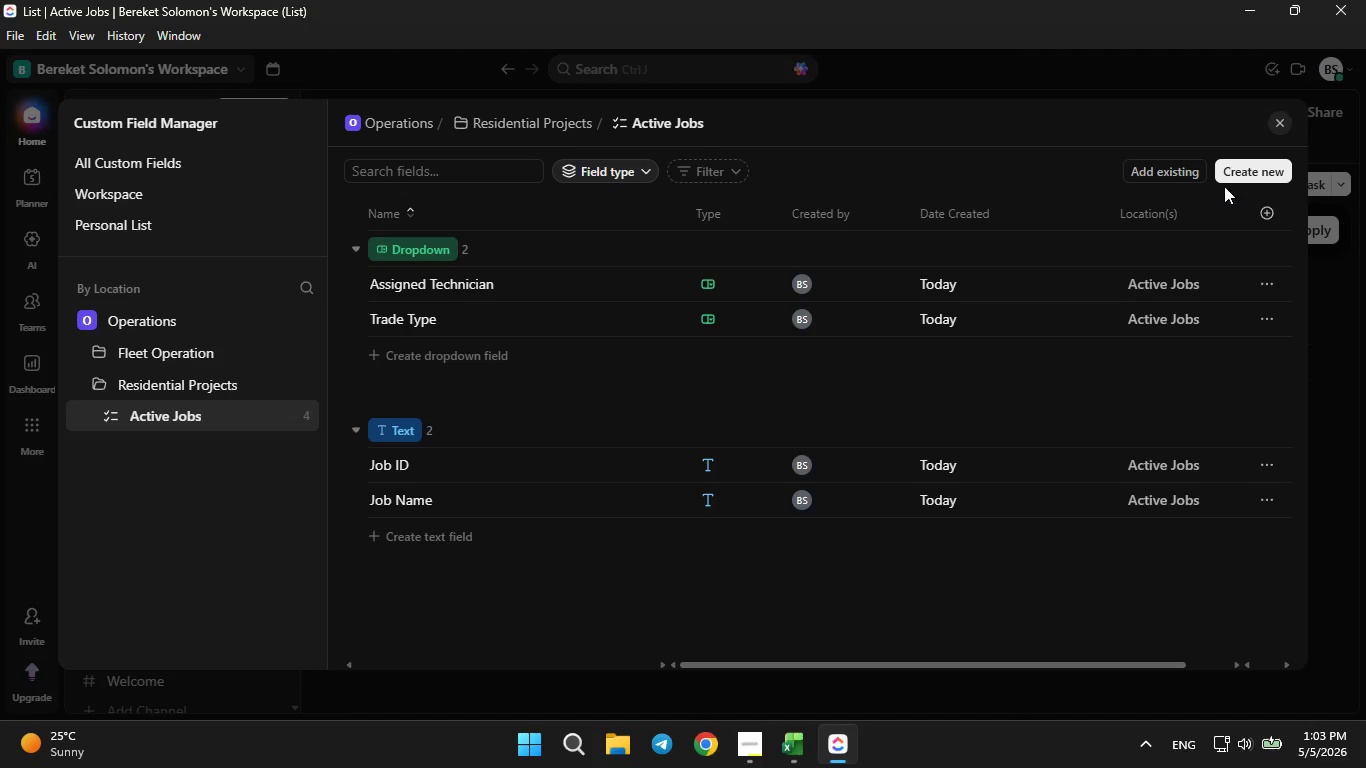 
left_click([1228, 177])
 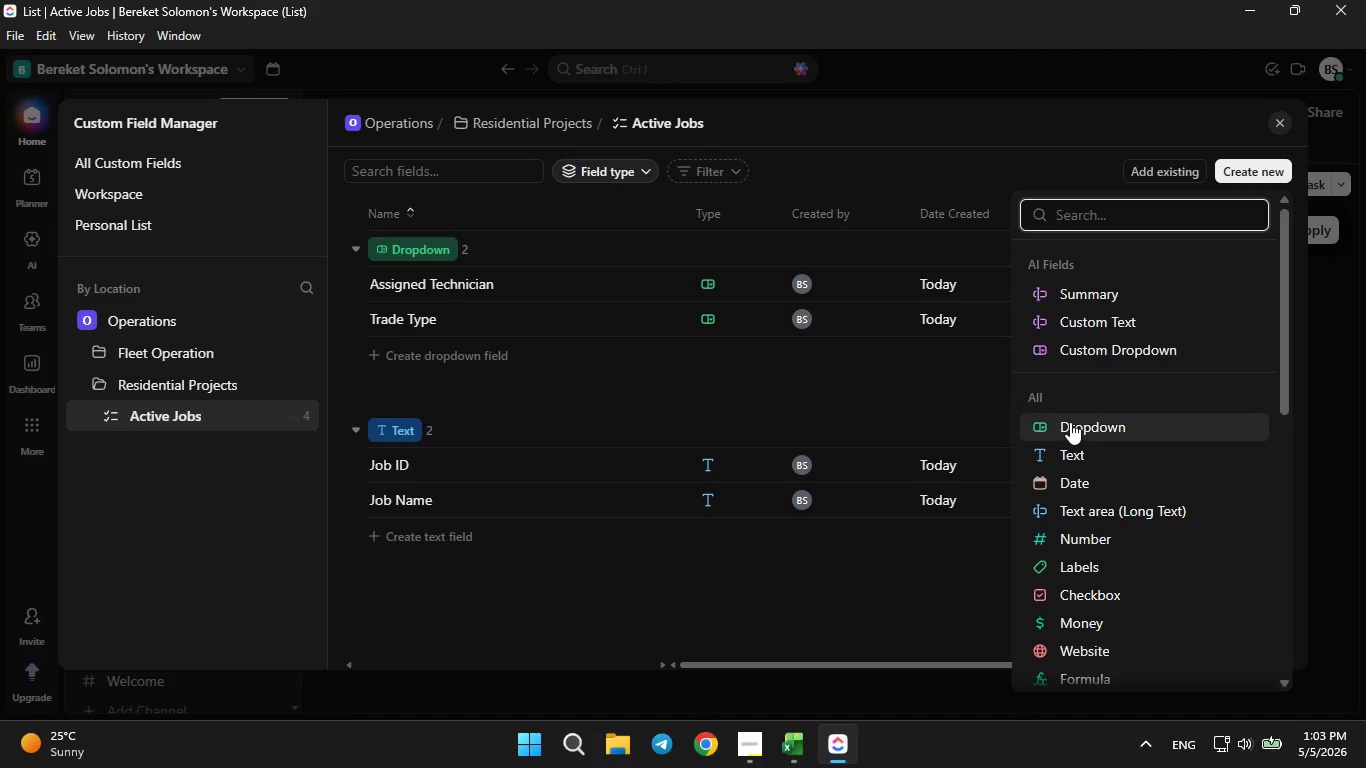 
left_click([1070, 422])
 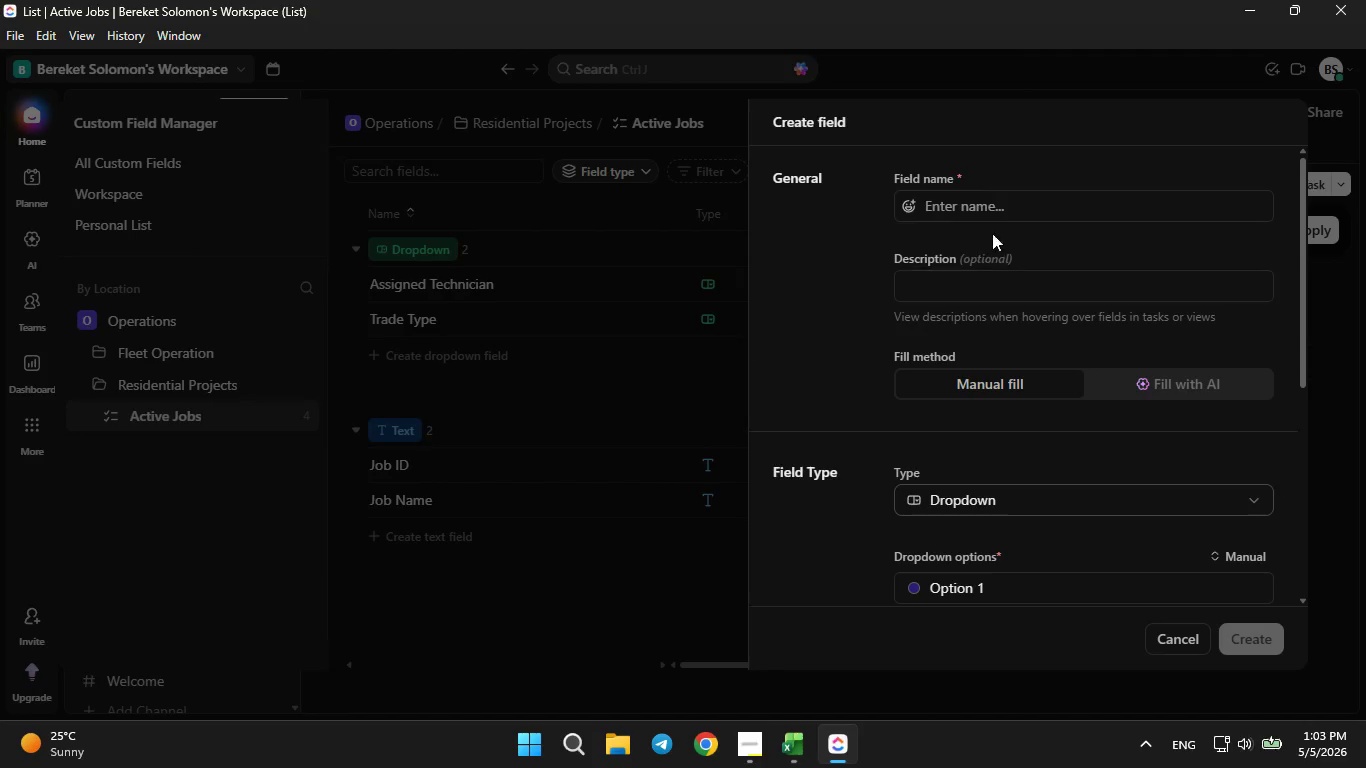 
left_click([997, 213])
 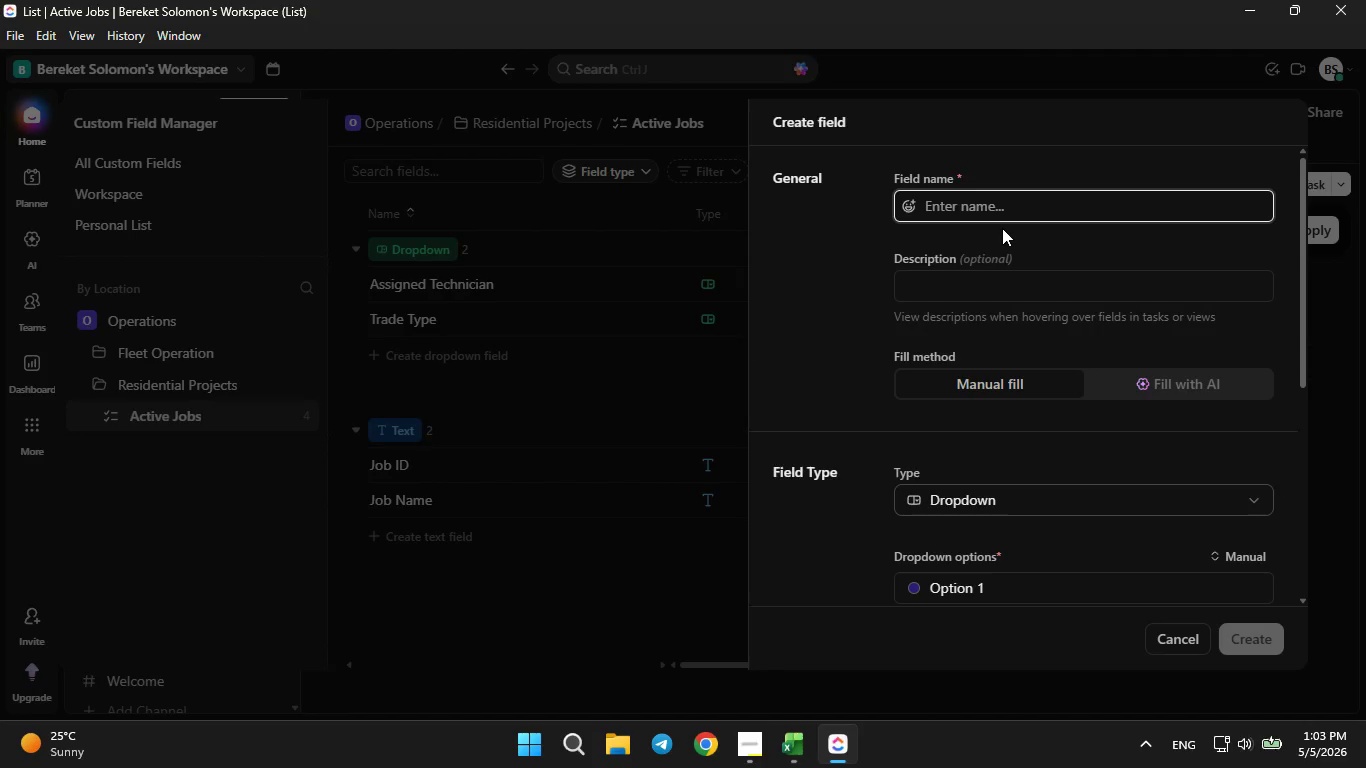 
type(Current Job Status)
 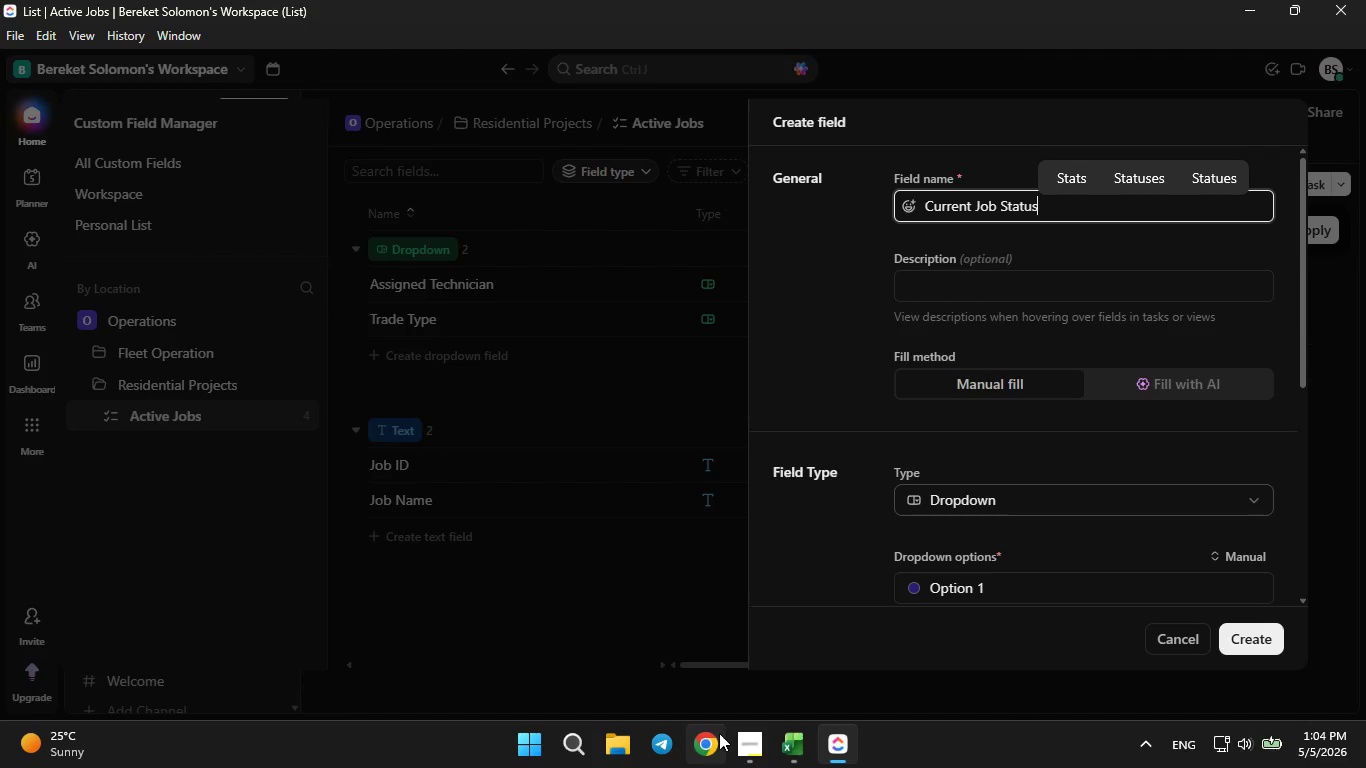 
left_click([737, 758])